 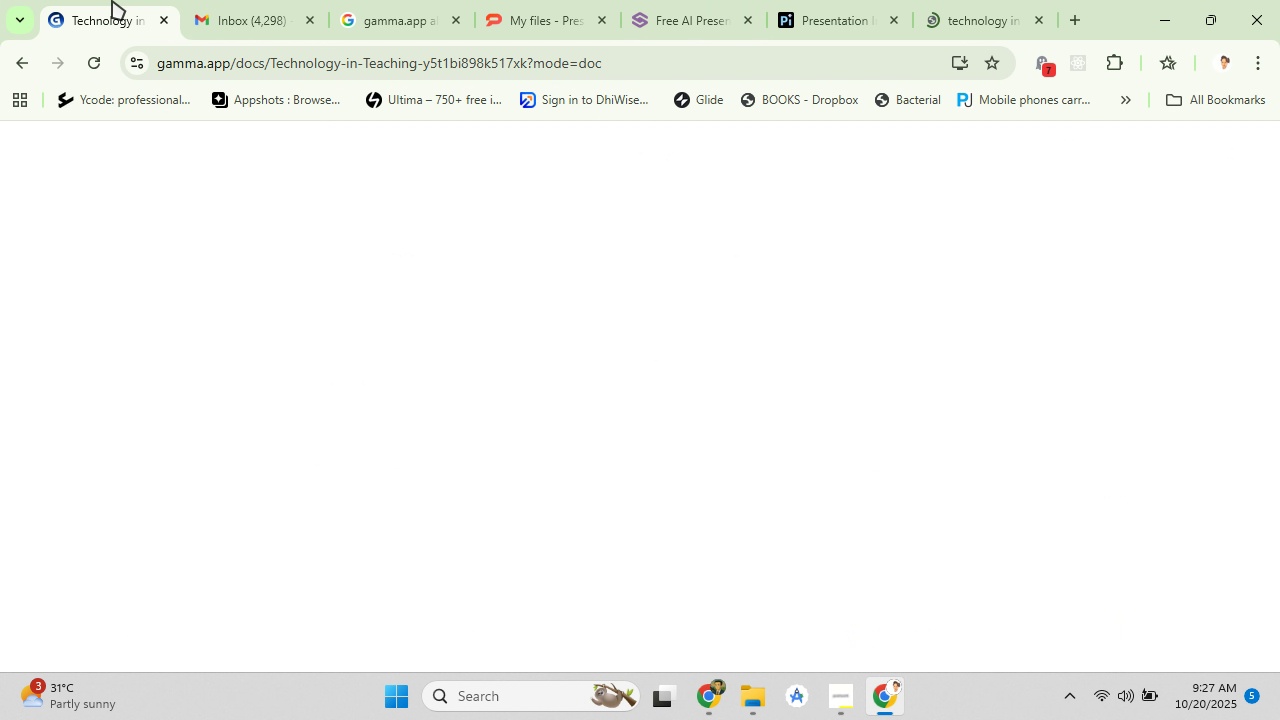 
left_click([984, 0])
 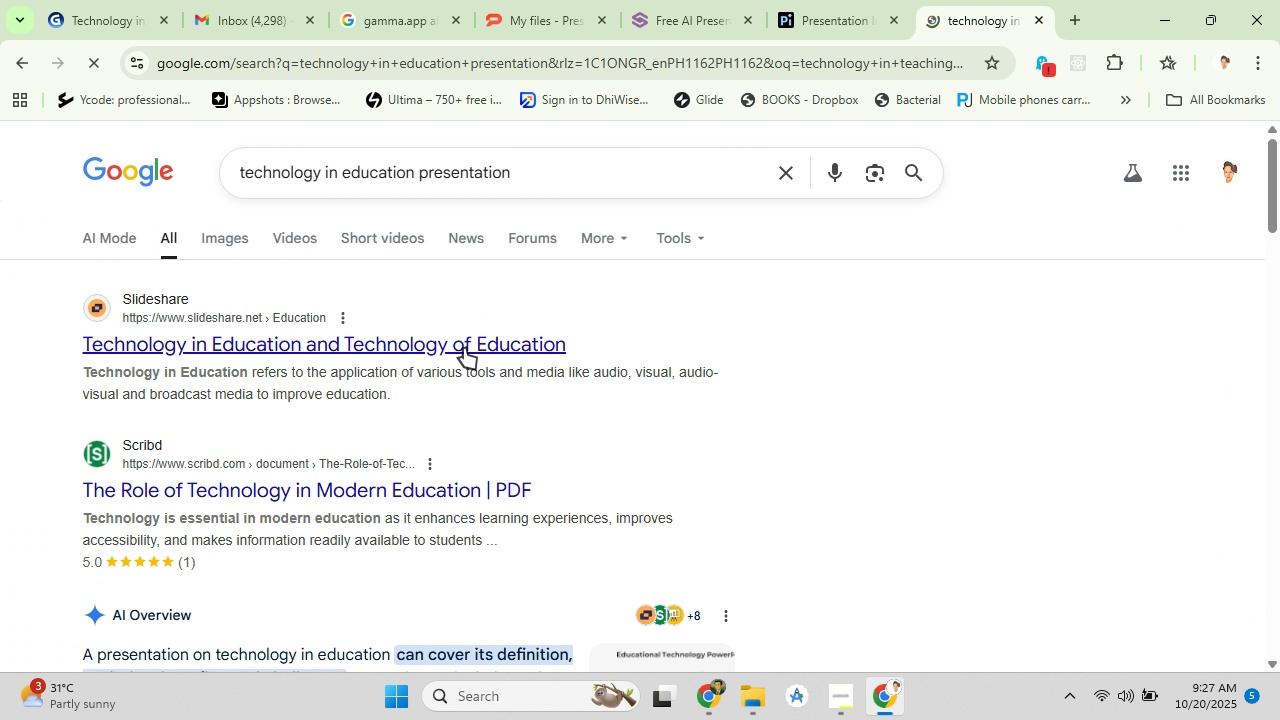 
left_click([464, 348])
 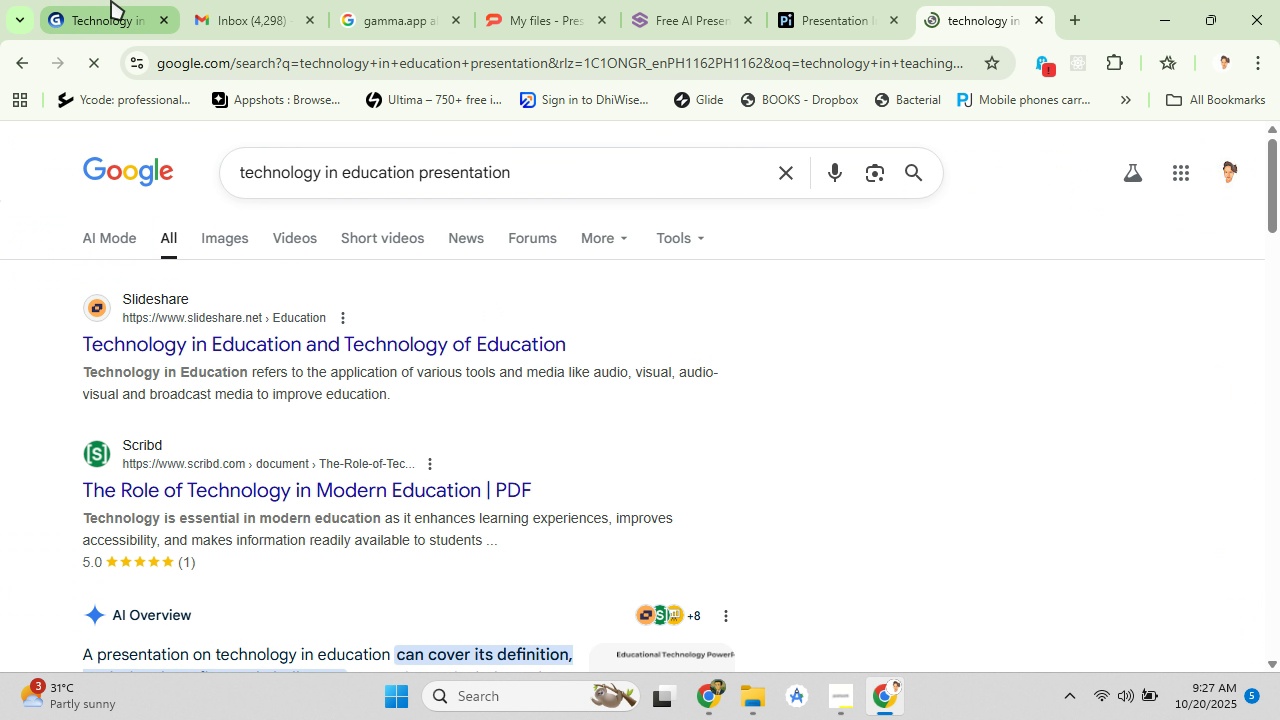 
left_click([111, 0])
 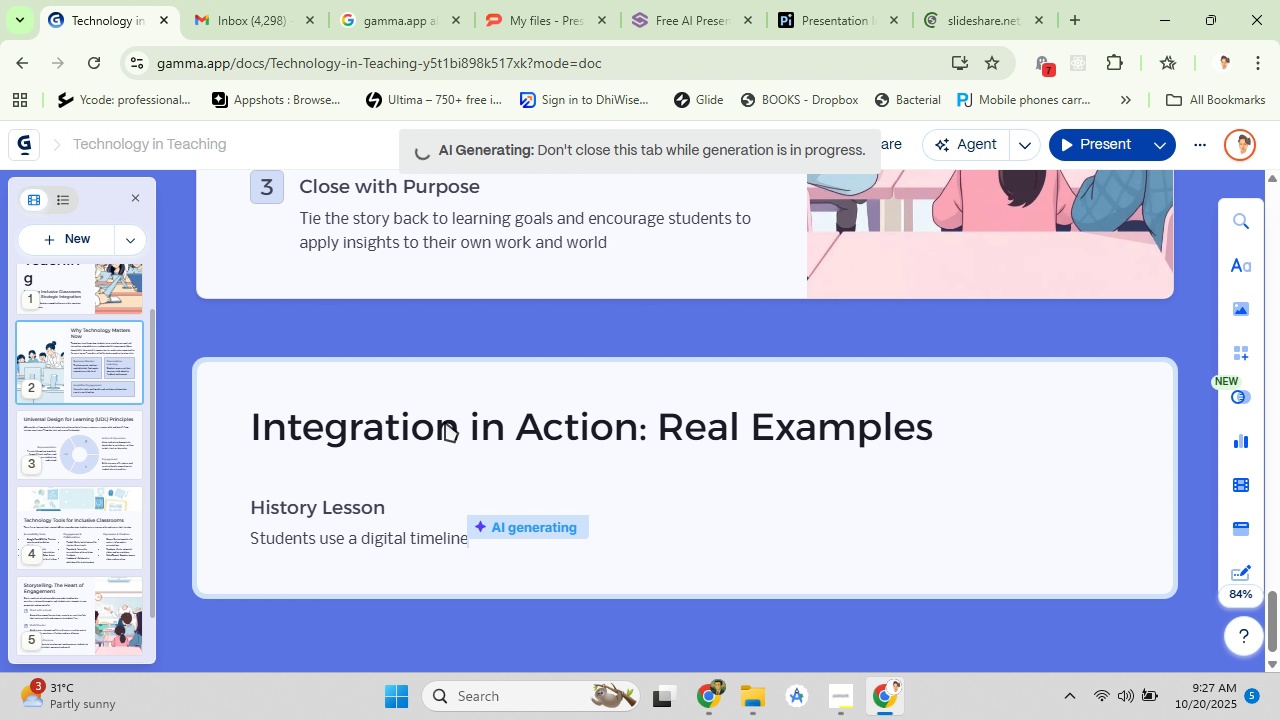 
scroll: coordinate [445, 422], scroll_direction: down, amount: 1.0
 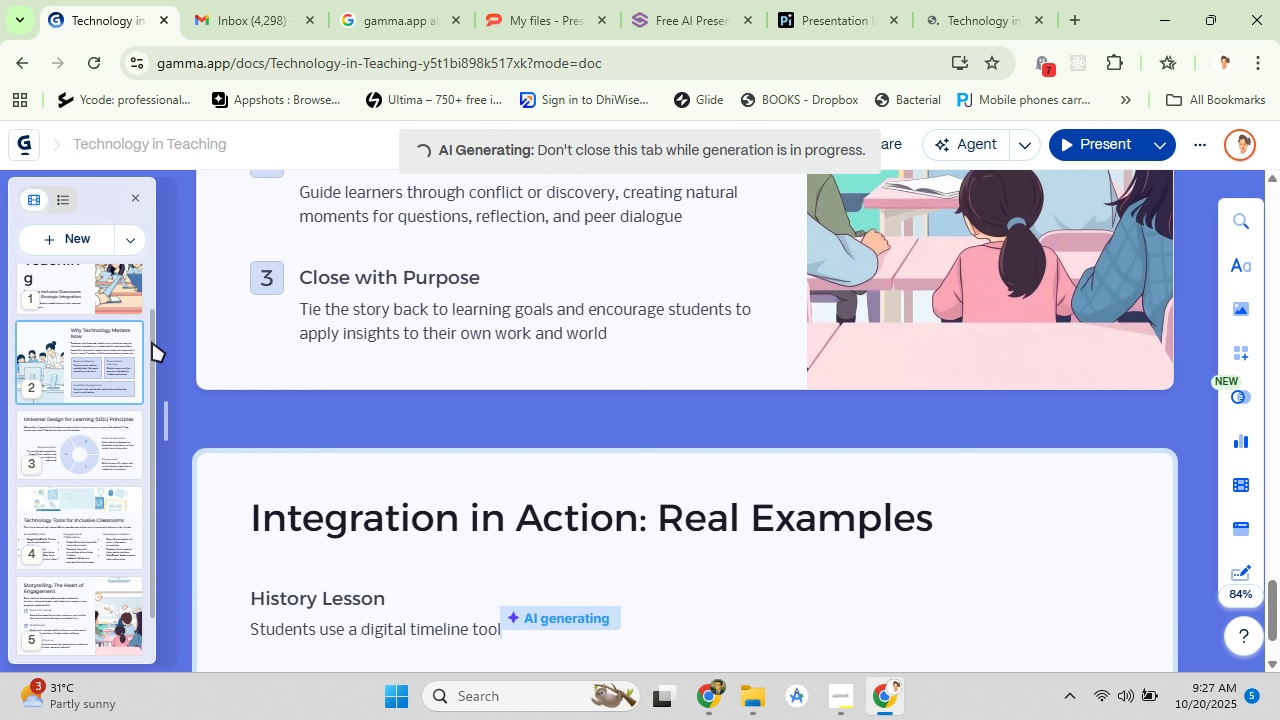 
left_click_drag(start_coordinate=[152, 342], to_coordinate=[149, 287])
 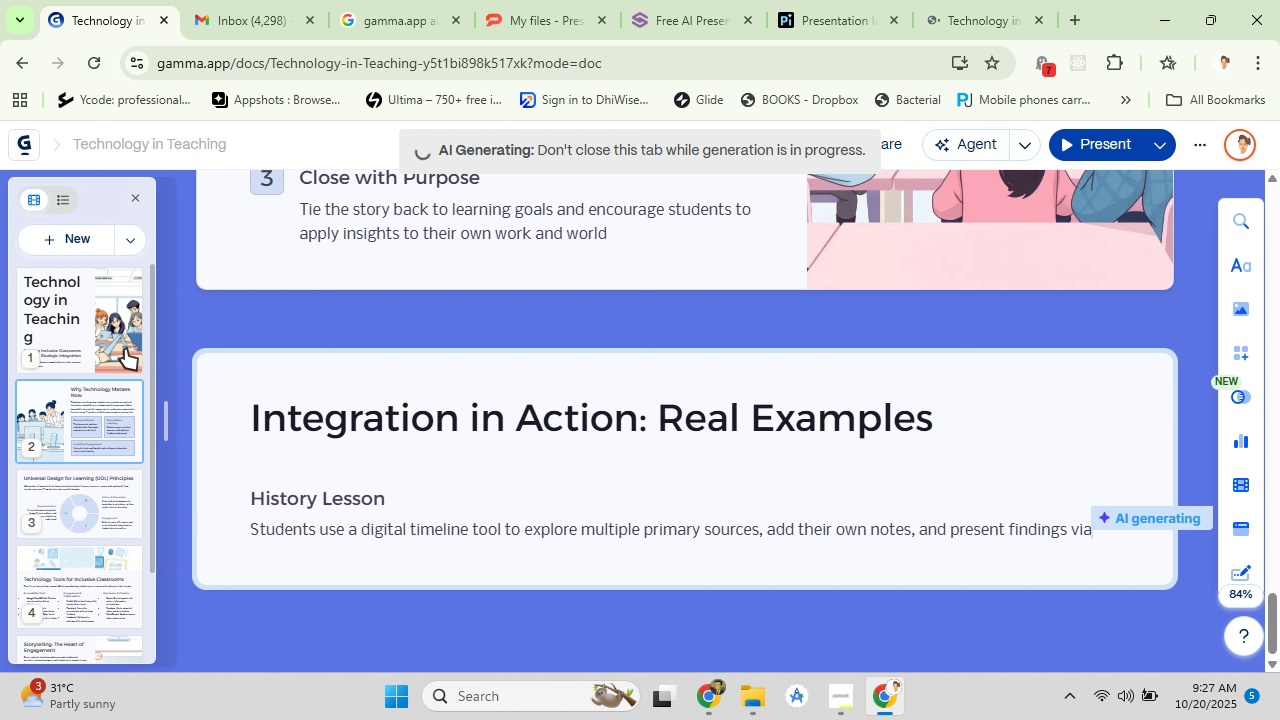 
scroll: coordinate [125, 349], scroll_direction: down, amount: 3.0
 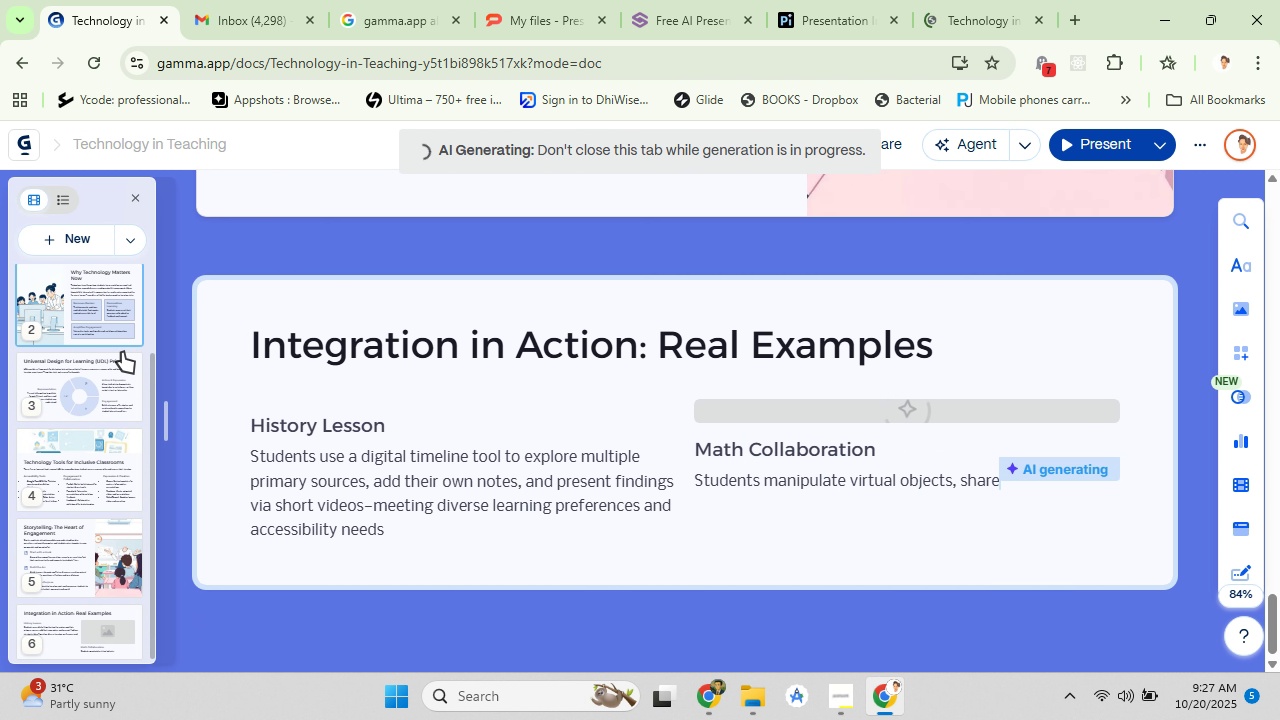 
left_click([978, 0])
 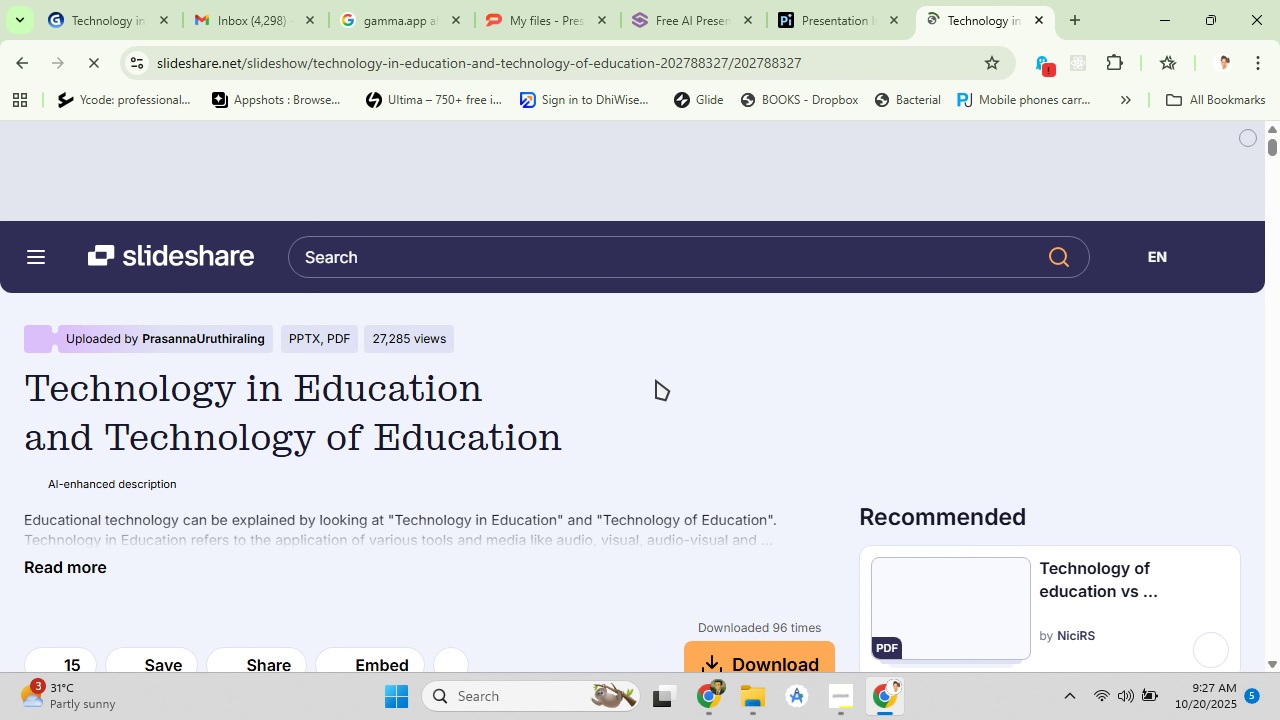 
scroll: coordinate [653, 379], scroll_direction: down, amount: 6.0
 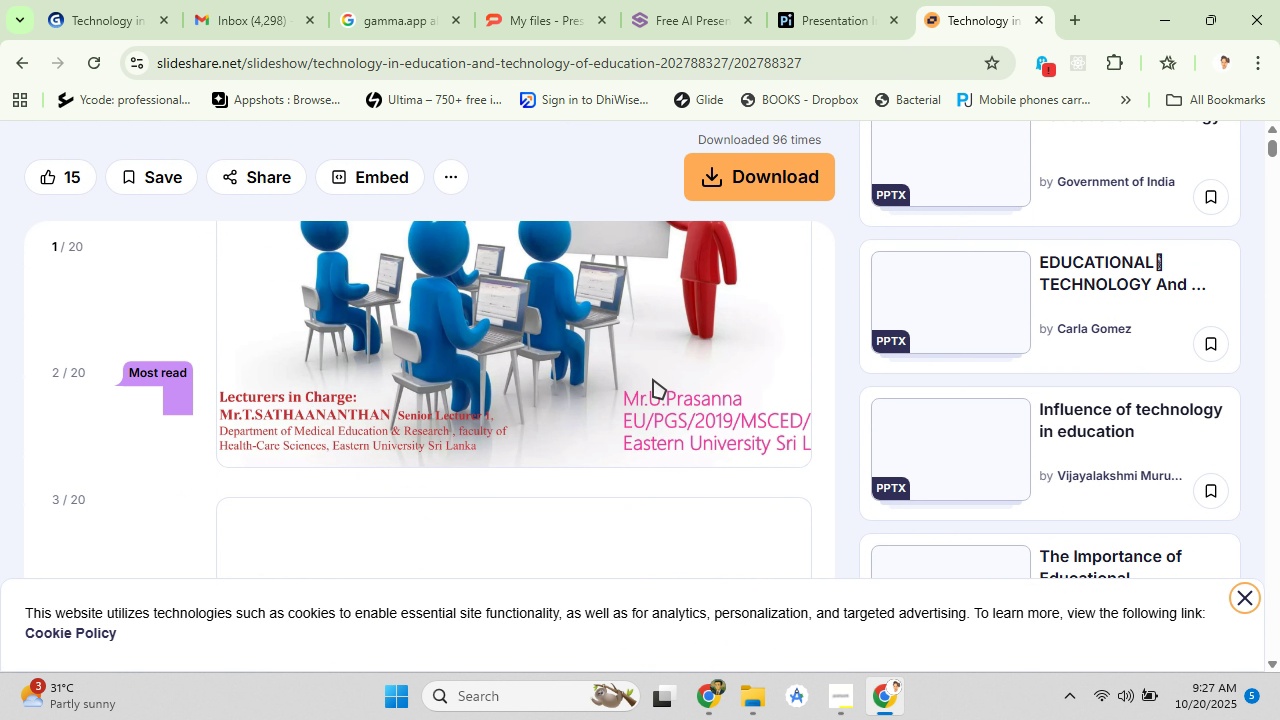 
scroll: coordinate [653, 379], scroll_direction: up, amount: 2.0
 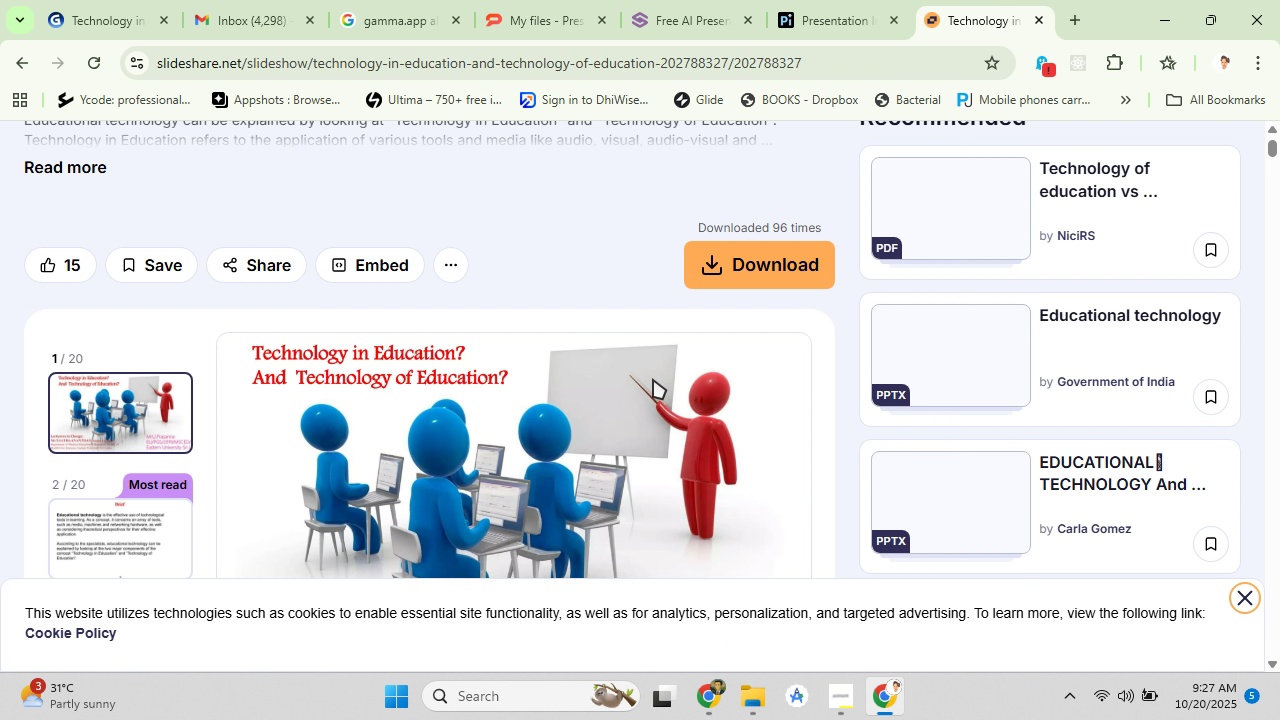 
scroll: coordinate [653, 379], scroll_direction: down, amount: 2.0
 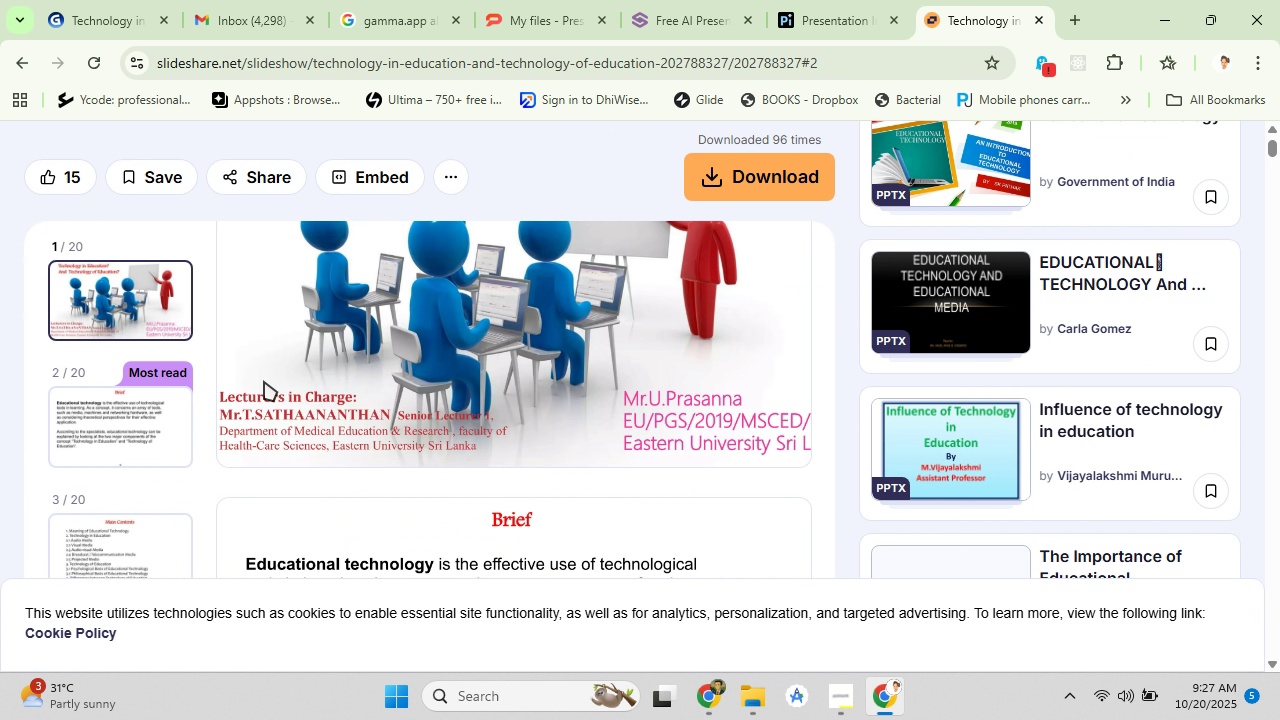 
left_click([182, 399])
 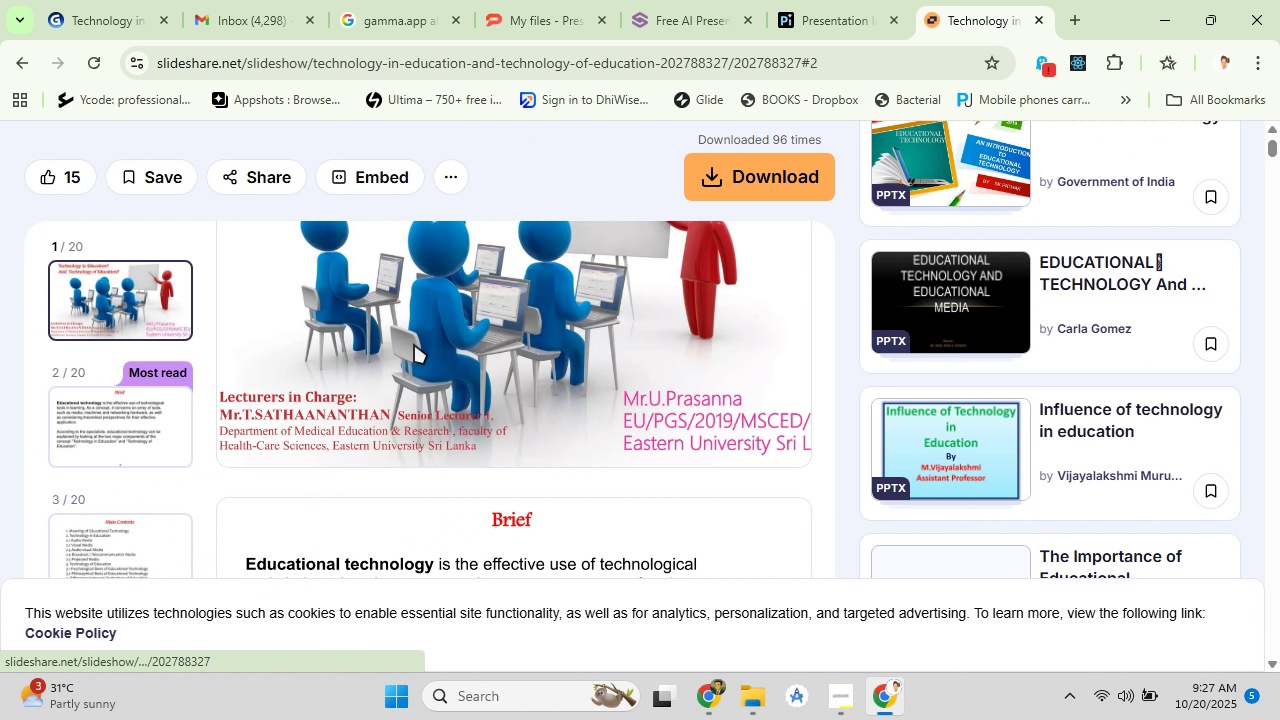 
scroll: coordinate [463, 391], scroll_direction: down, amount: 3.0
 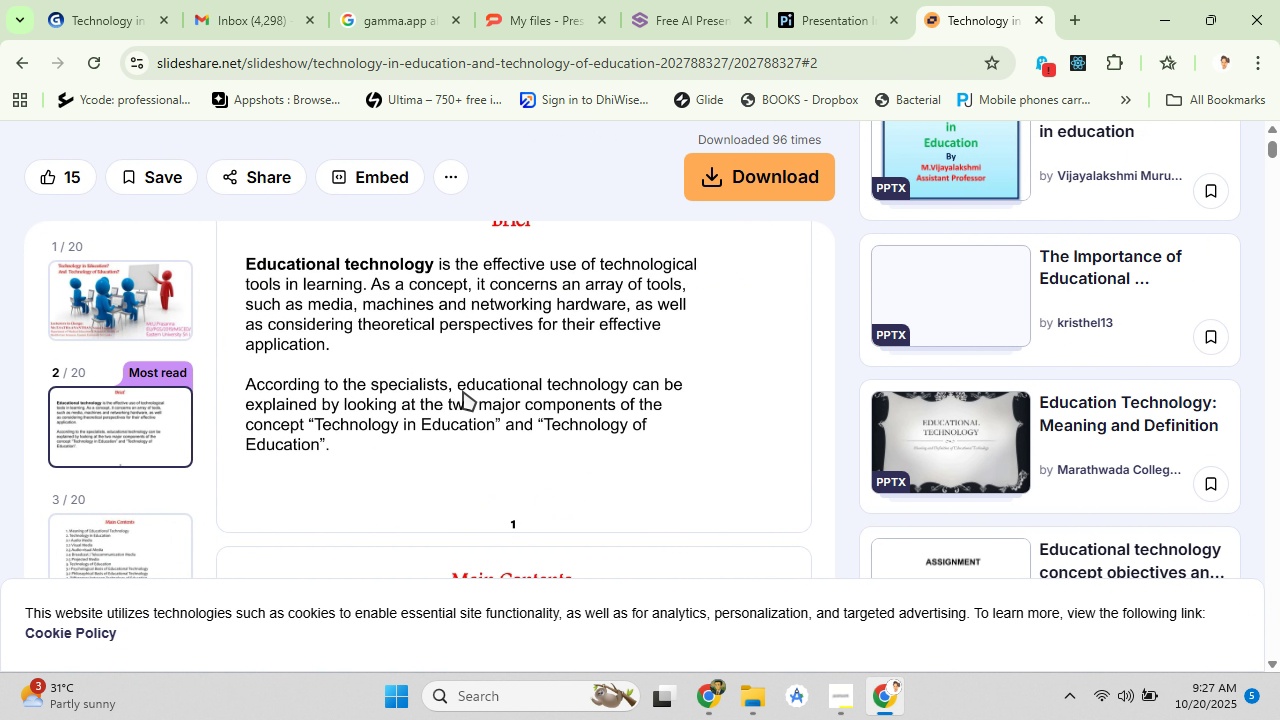 
scroll: coordinate [463, 391], scroll_direction: up, amount: 4.0
 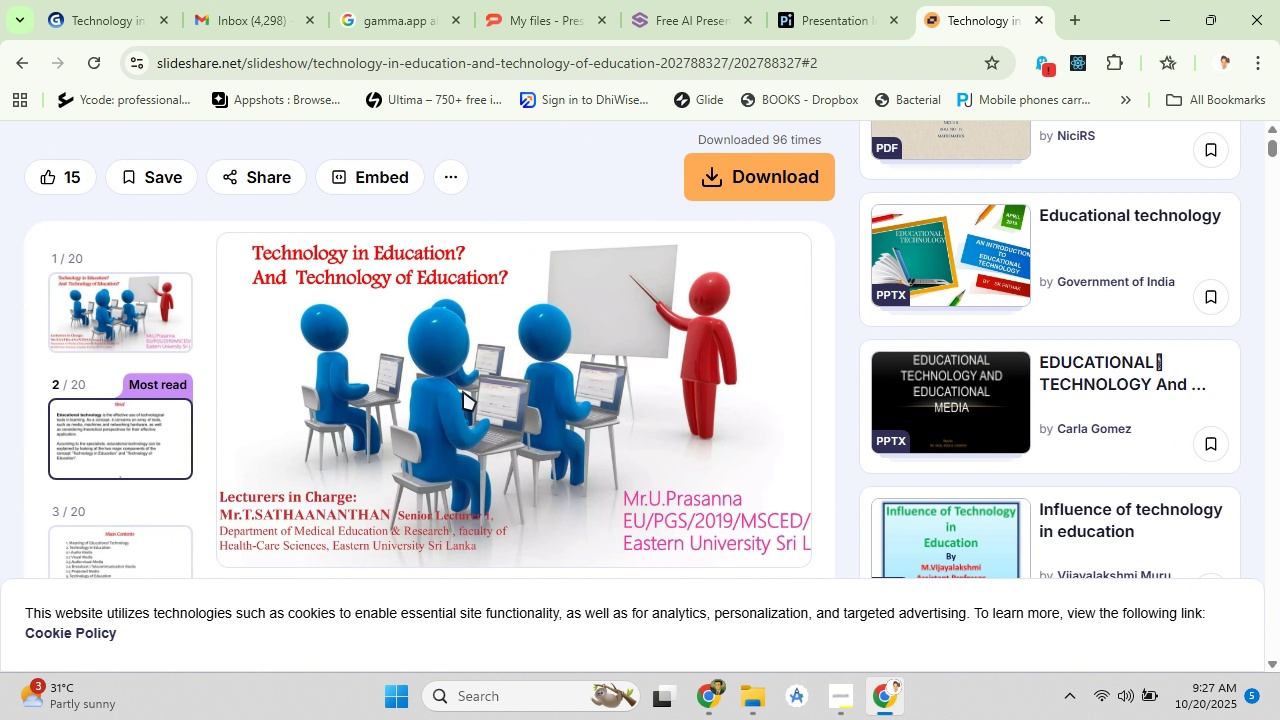 
scroll: coordinate [538, 362], scroll_direction: down, amount: 17.0
 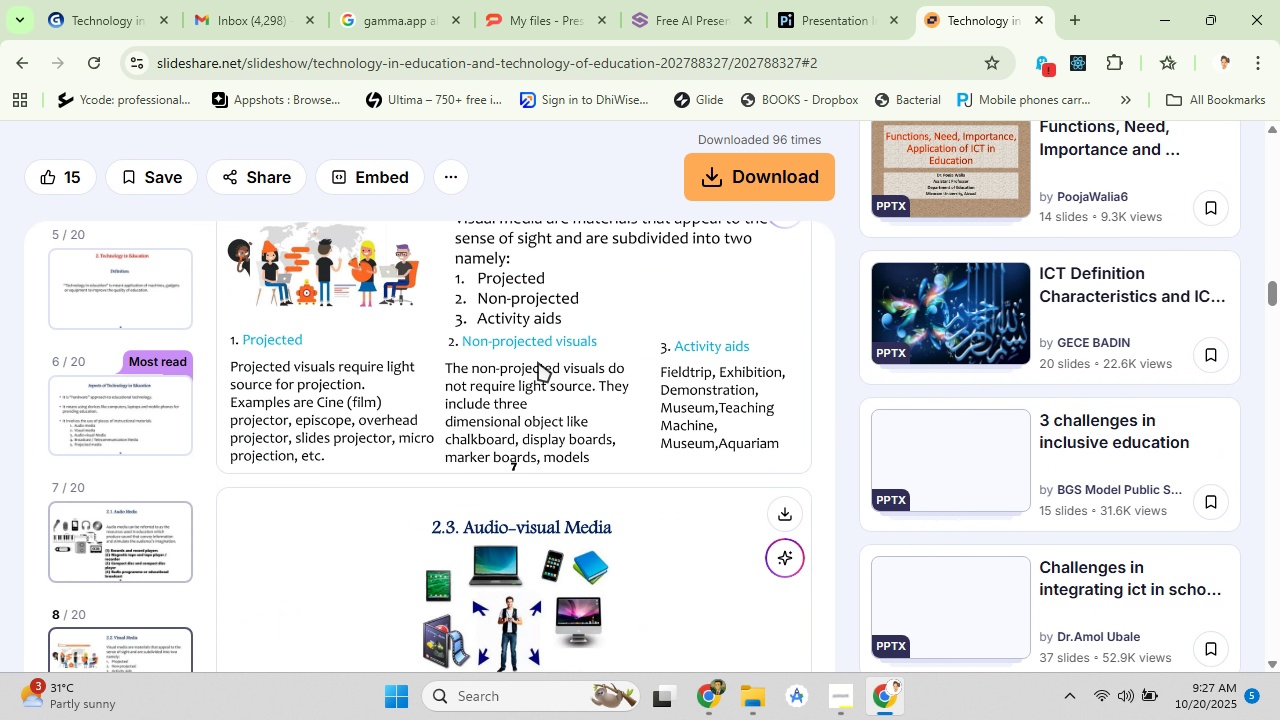 
scroll: coordinate [539, 362], scroll_direction: down, amount: 7.0
 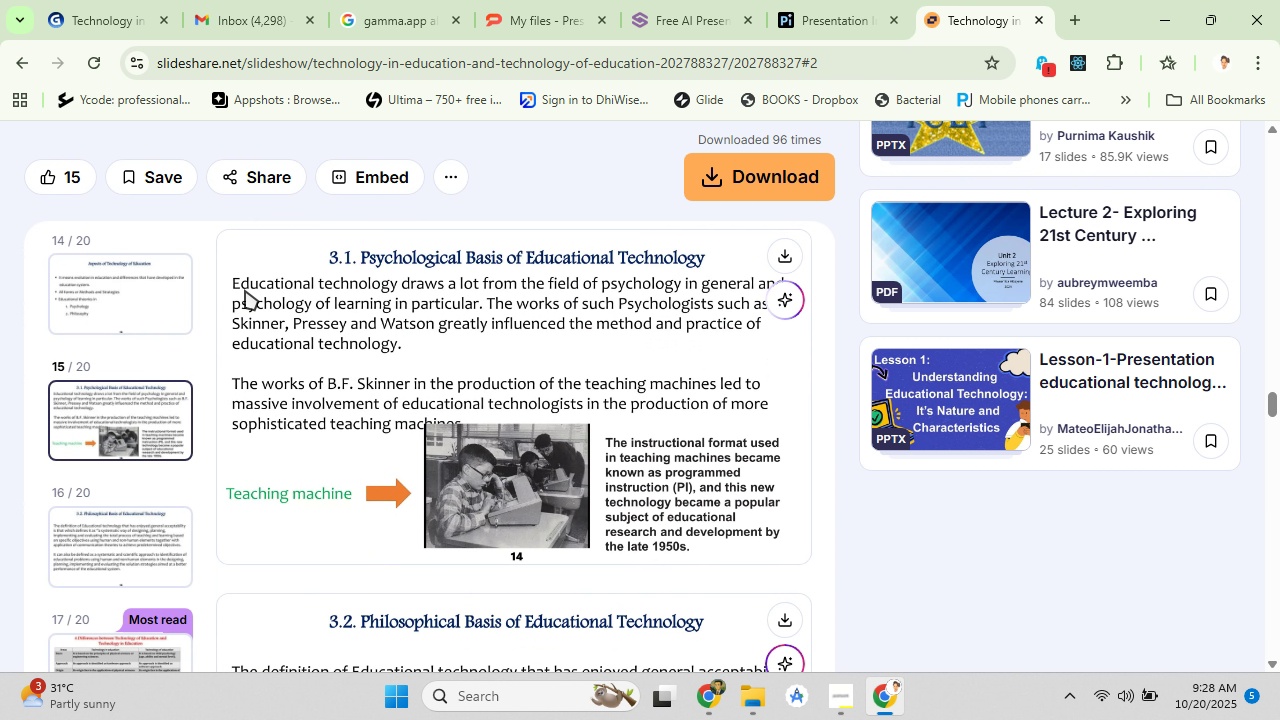 
left_click_drag(start_coordinate=[237, 285], to_coordinate=[410, 308])
 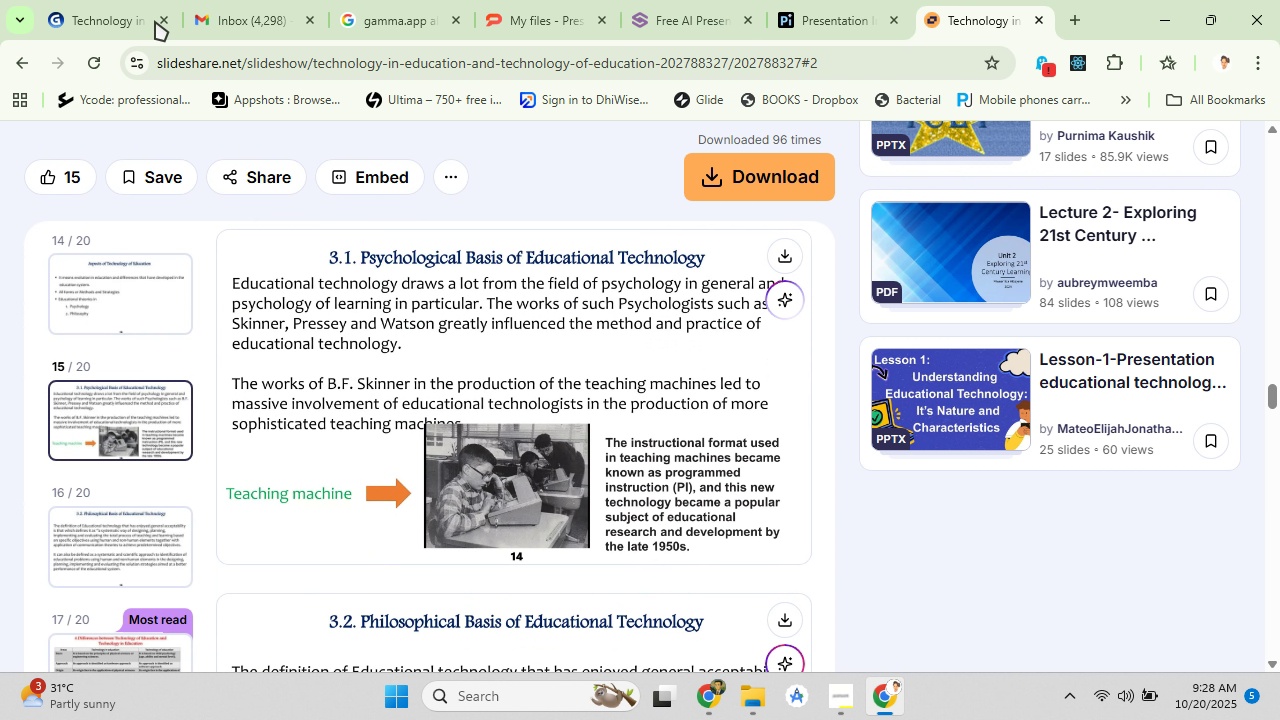 
left_click([139, 10])
 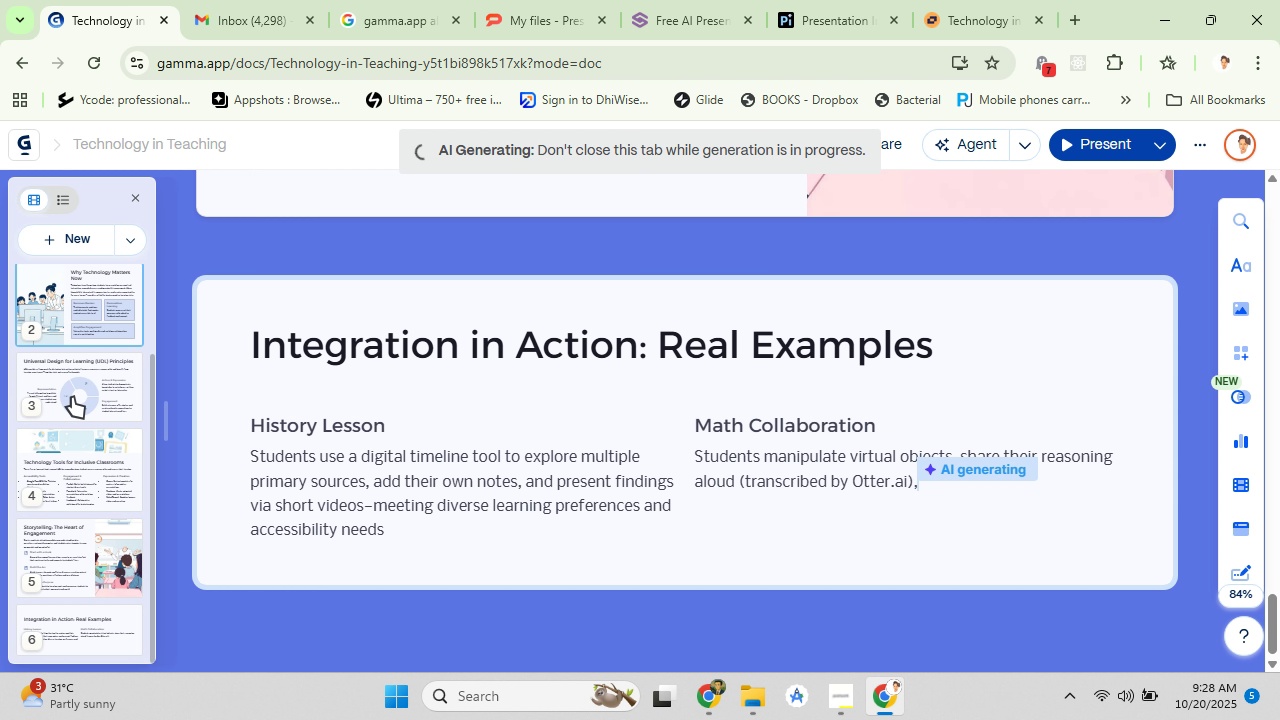 
scroll: coordinate [72, 398], scroll_direction: down, amount: 4.0
 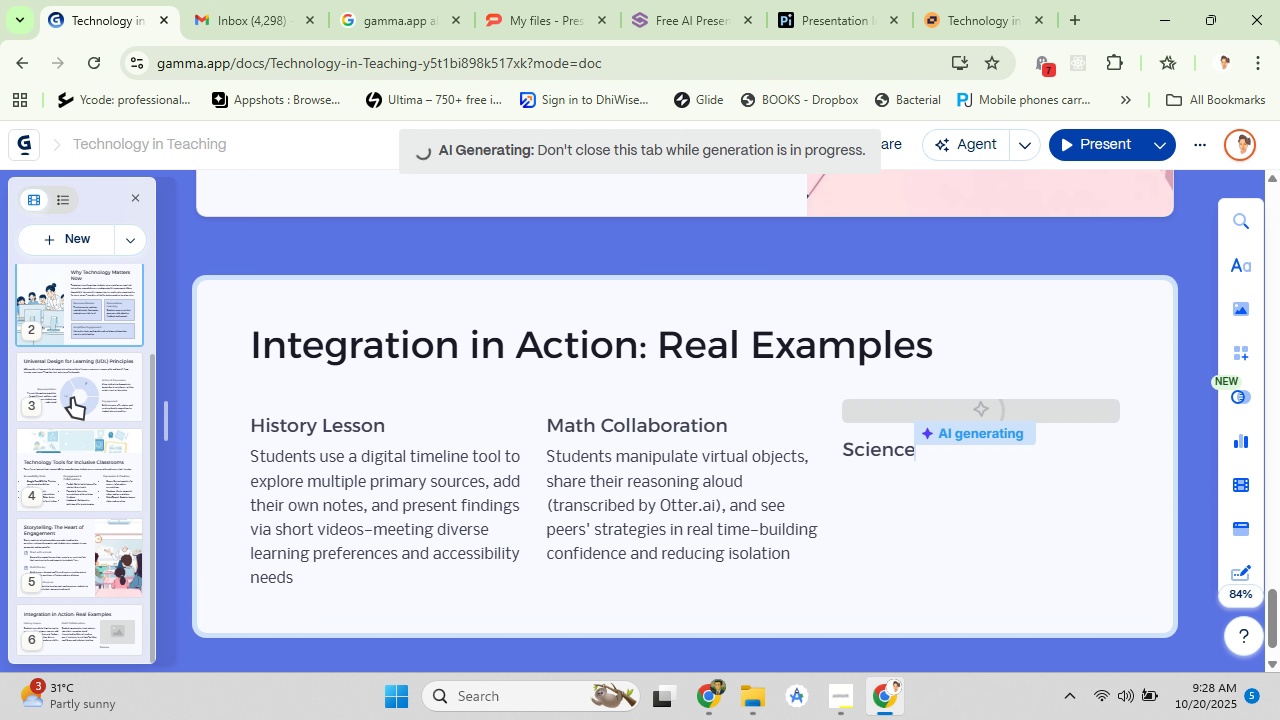 
wait(5.32)
 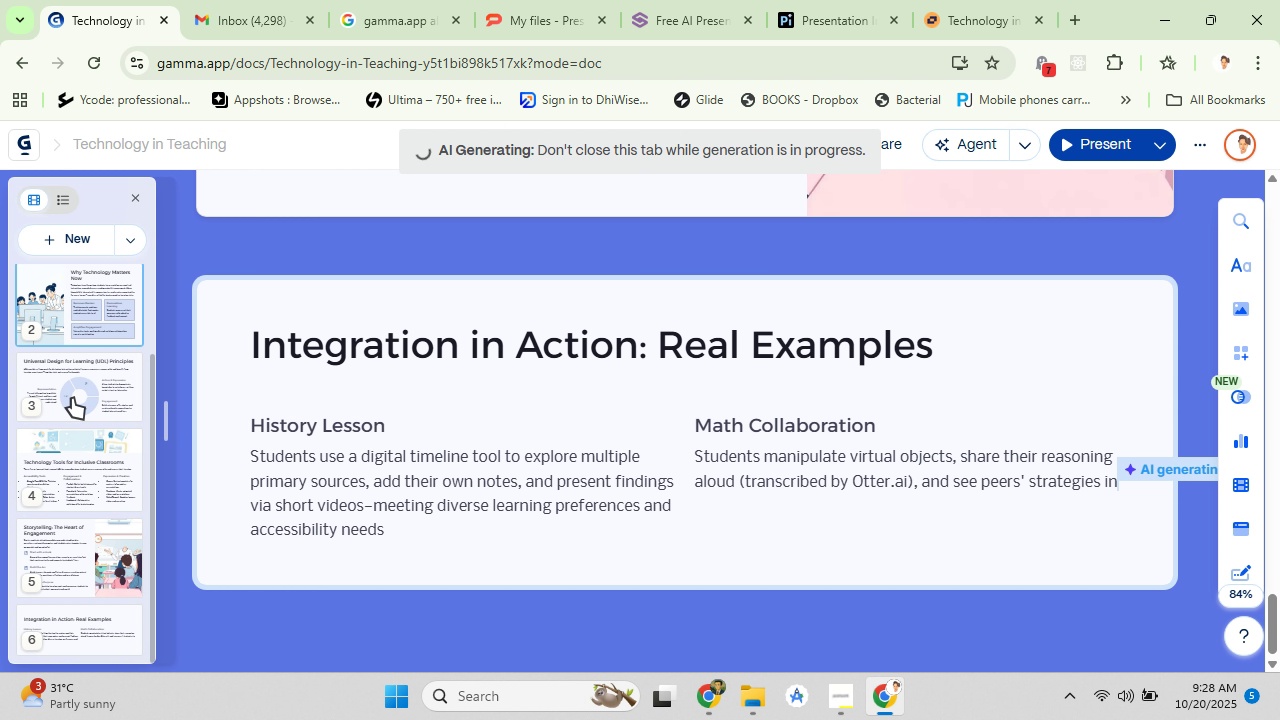 
scroll: coordinate [72, 398], scroll_direction: down, amount: 3.0
 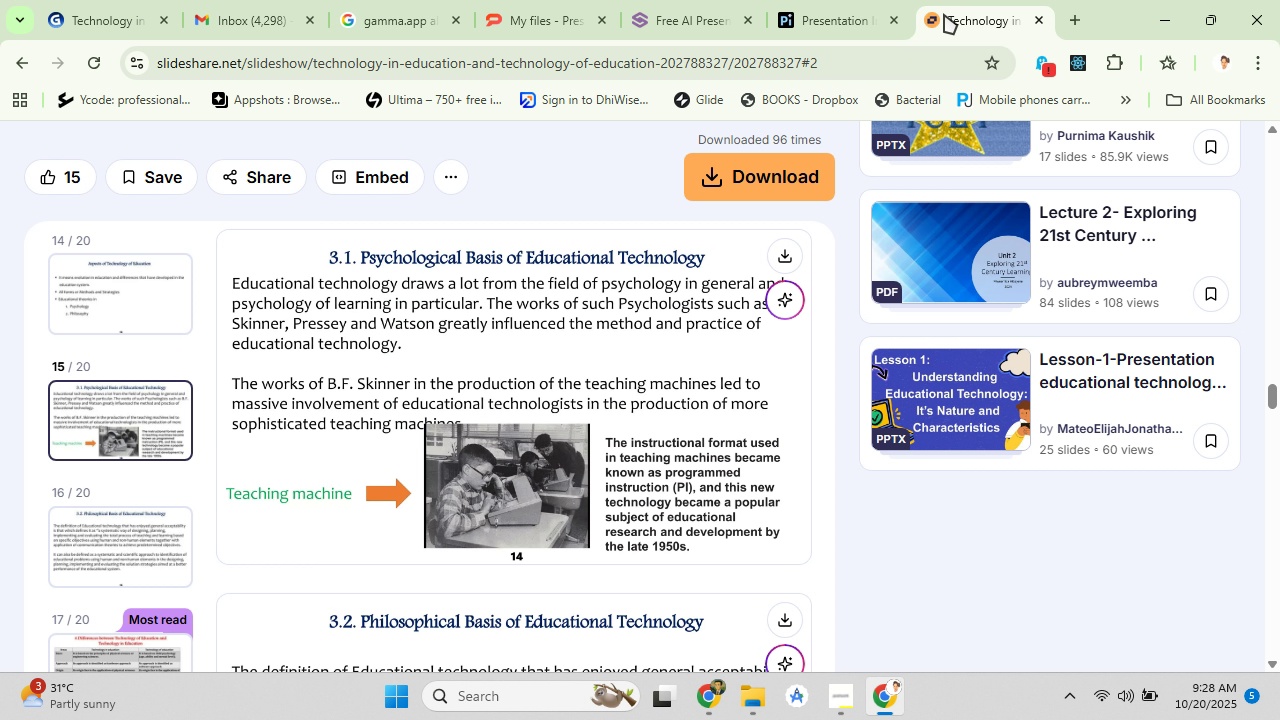 
left_click([953, 5])
 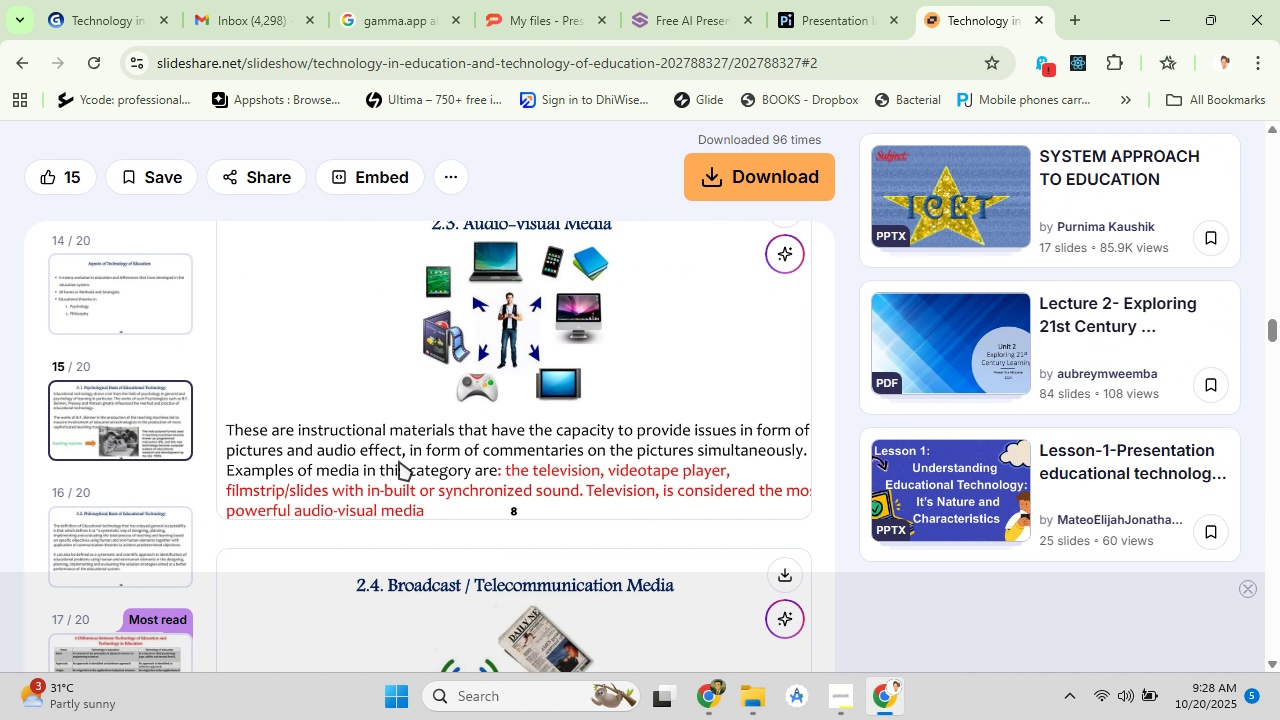 
scroll: coordinate [399, 461], scroll_direction: down, amount: 3.0
 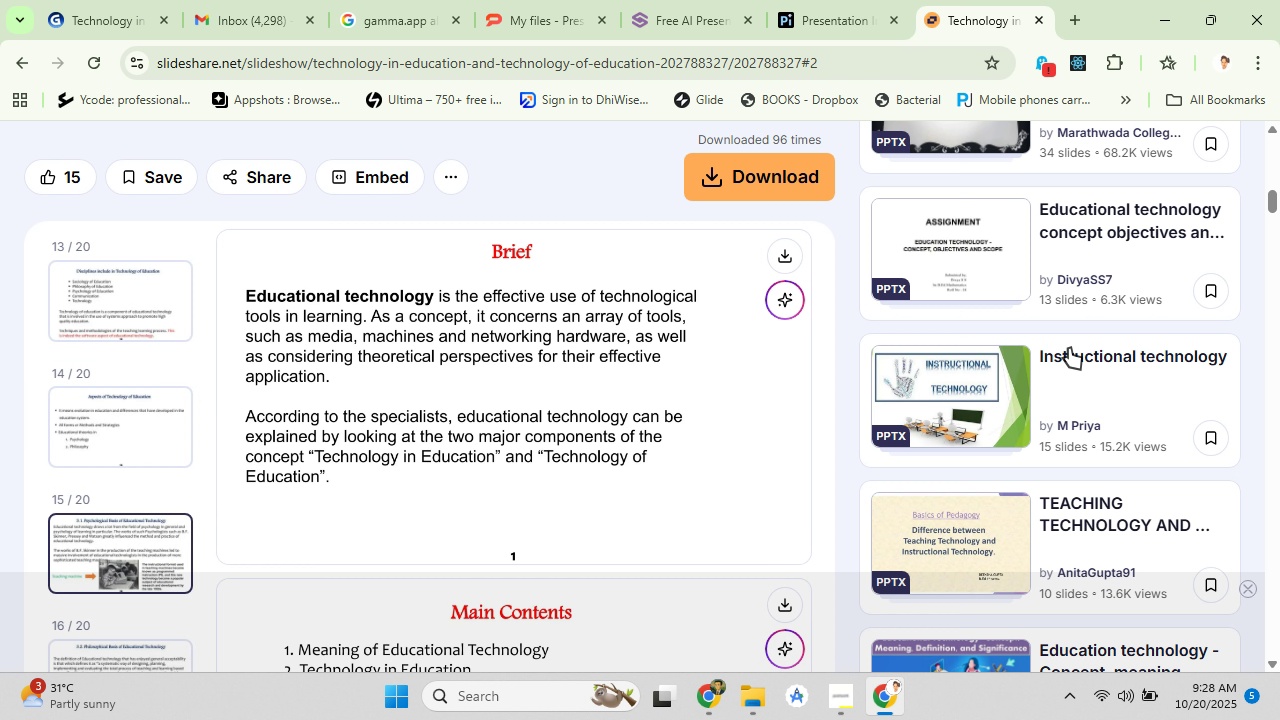 
scroll: coordinate [1048, 313], scroll_direction: up, amount: 1.0
 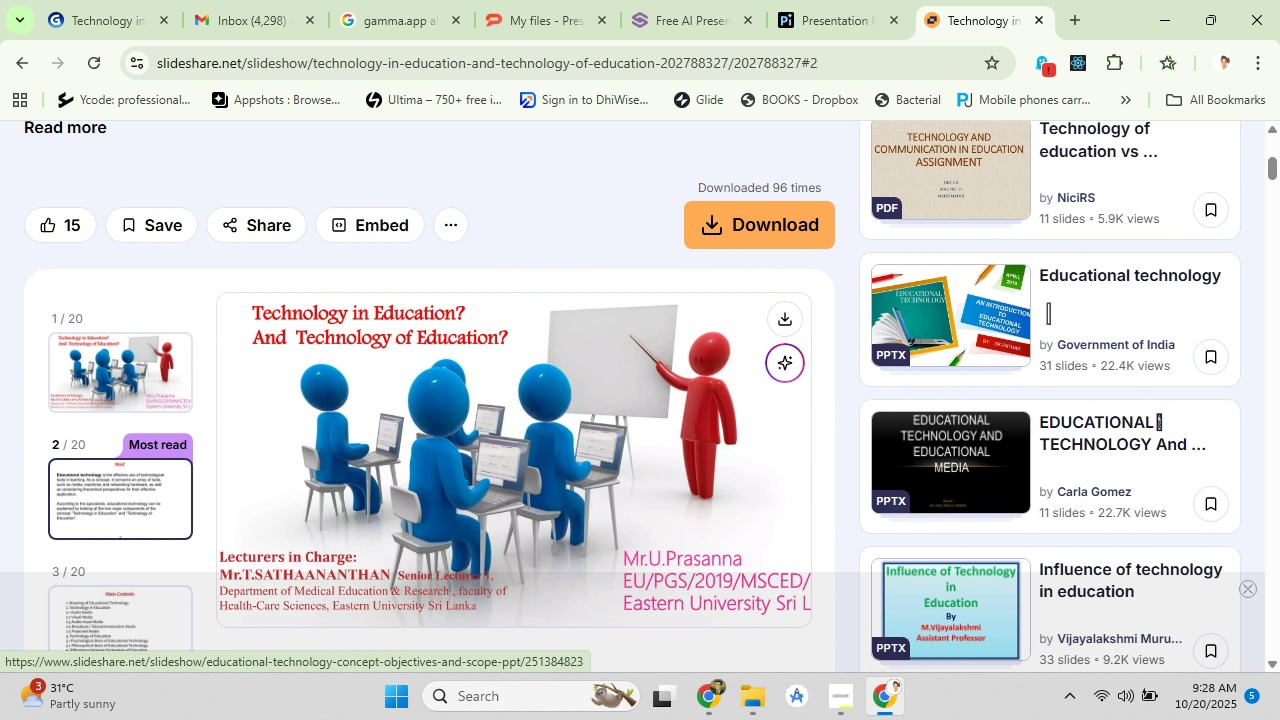 
scroll: coordinate [1042, 337], scroll_direction: down, amount: 3.0
 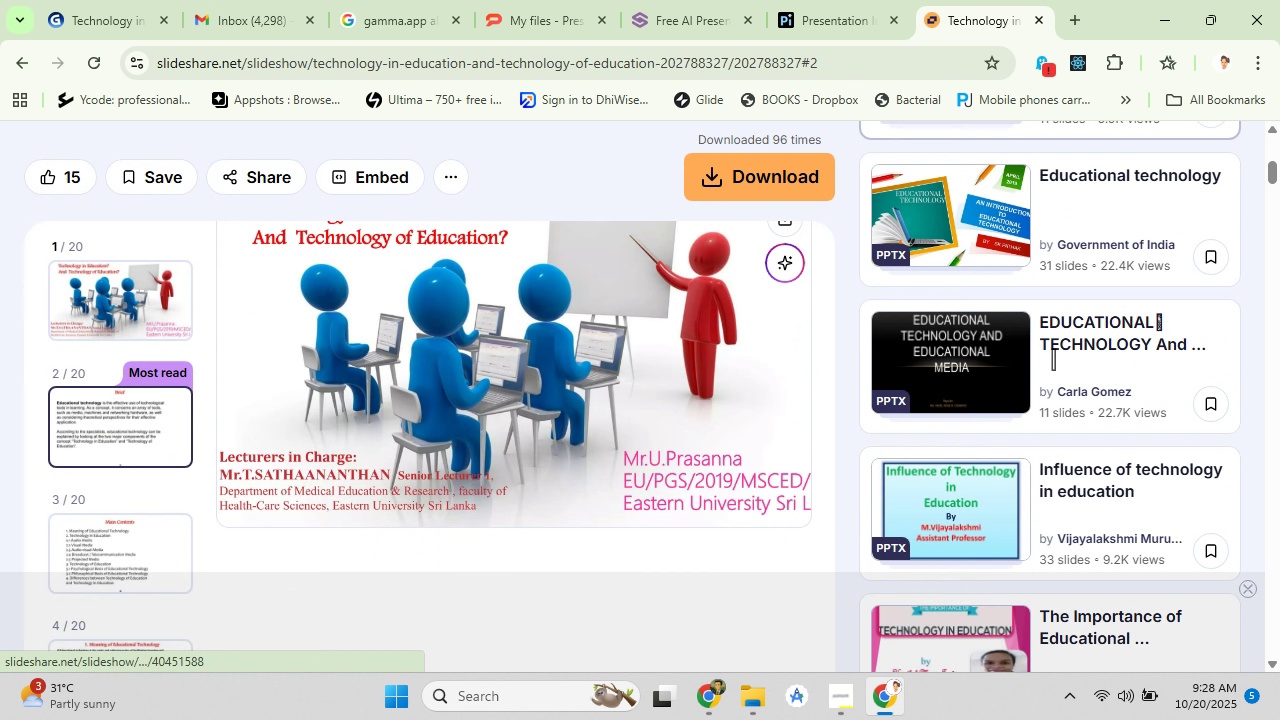 
left_click([1056, 349])
 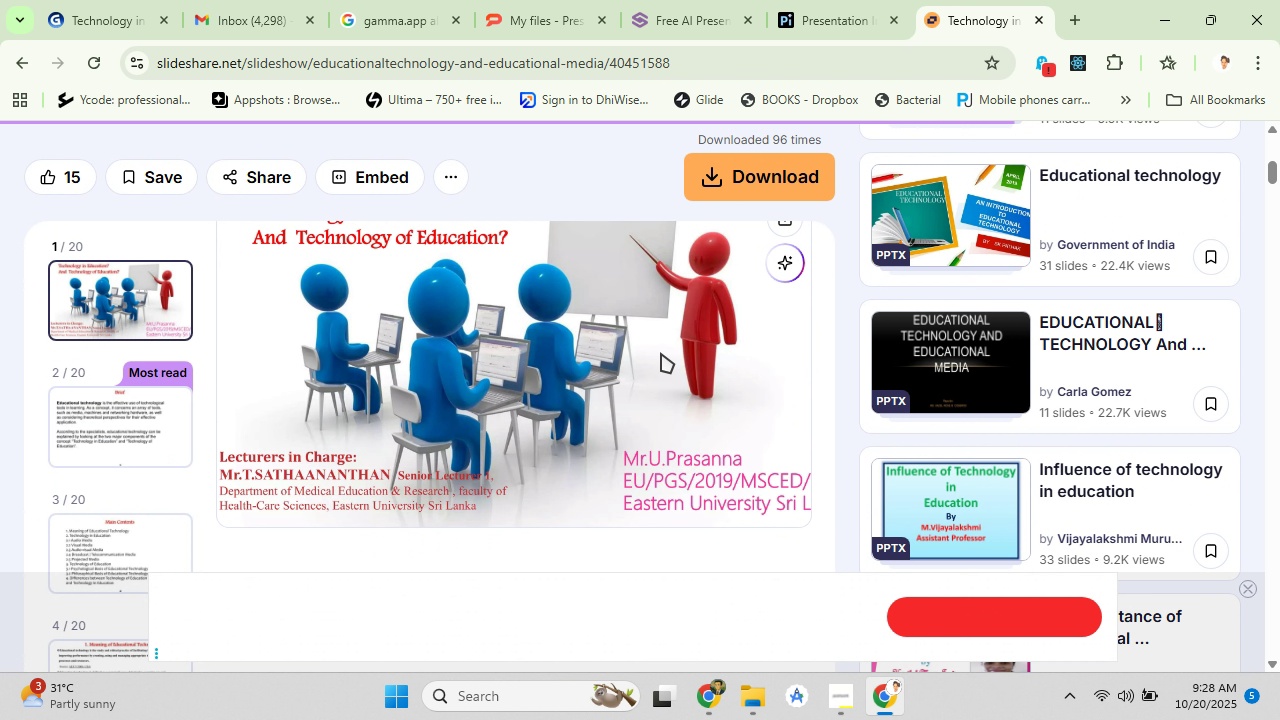 
wait(8.46)
 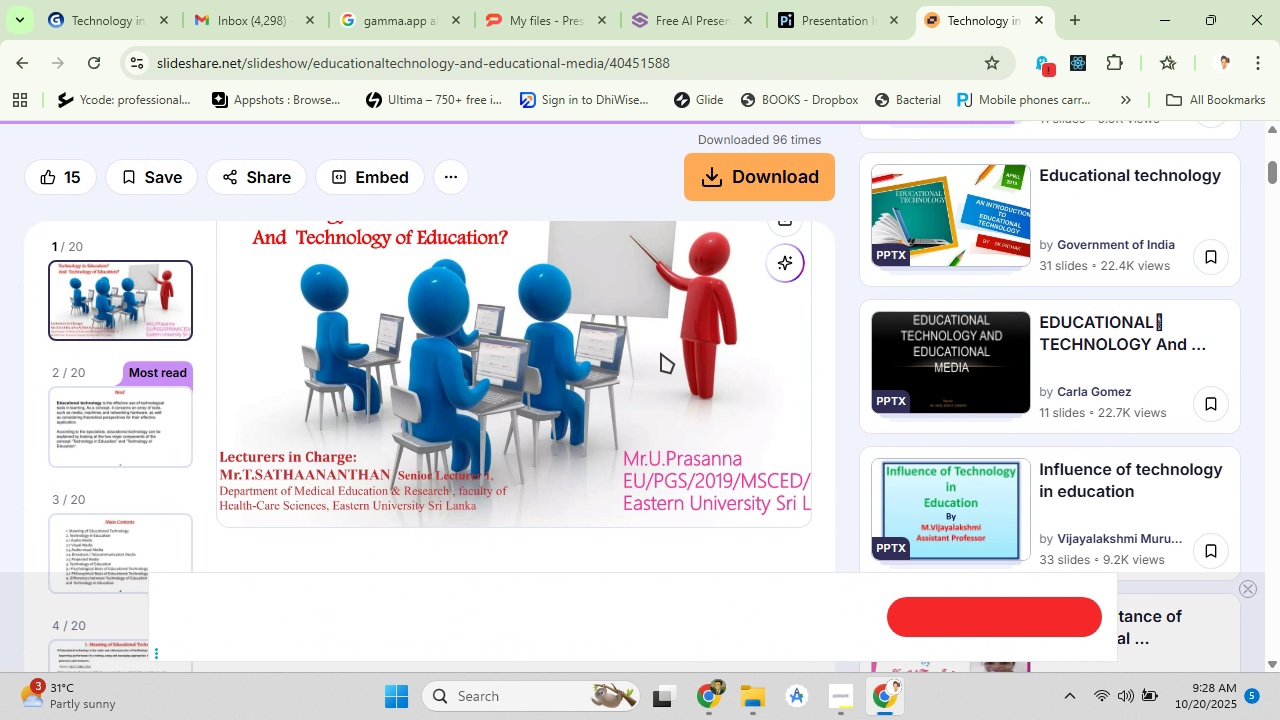 
scroll: coordinate [599, 309], scroll_direction: down, amount: 6.0
 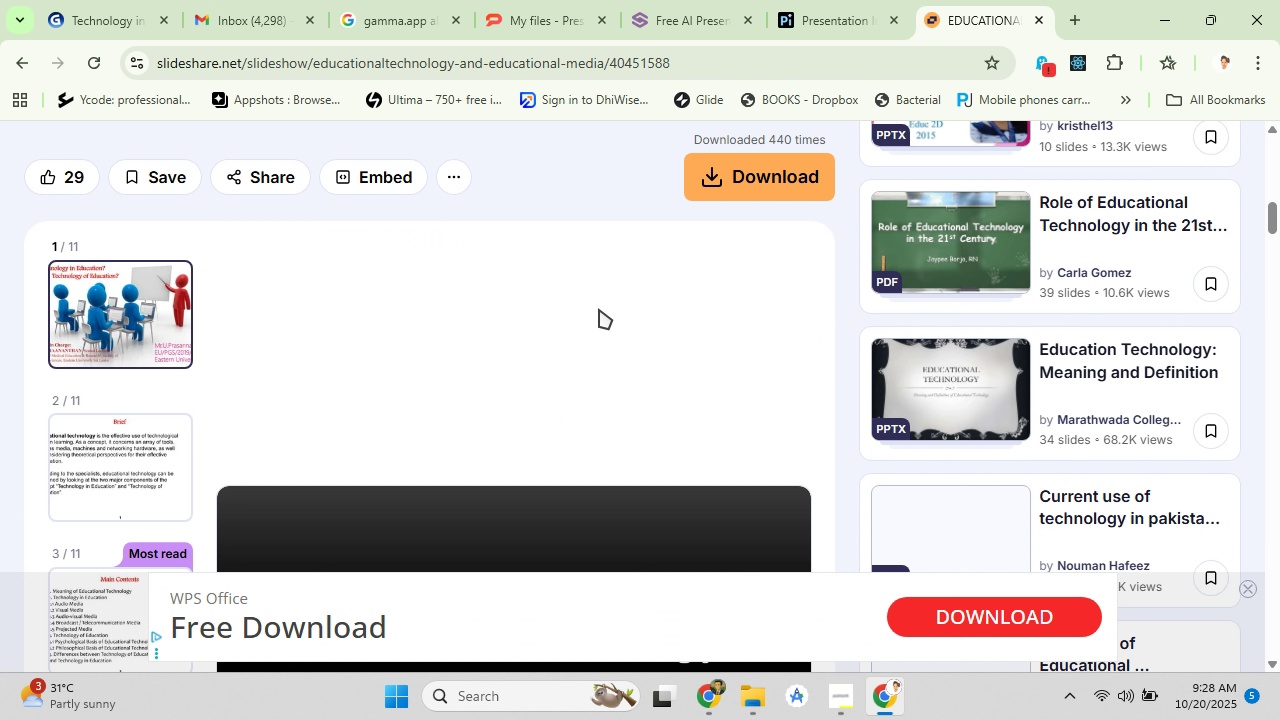 
scroll: coordinate [599, 309], scroll_direction: up, amount: 2.0
 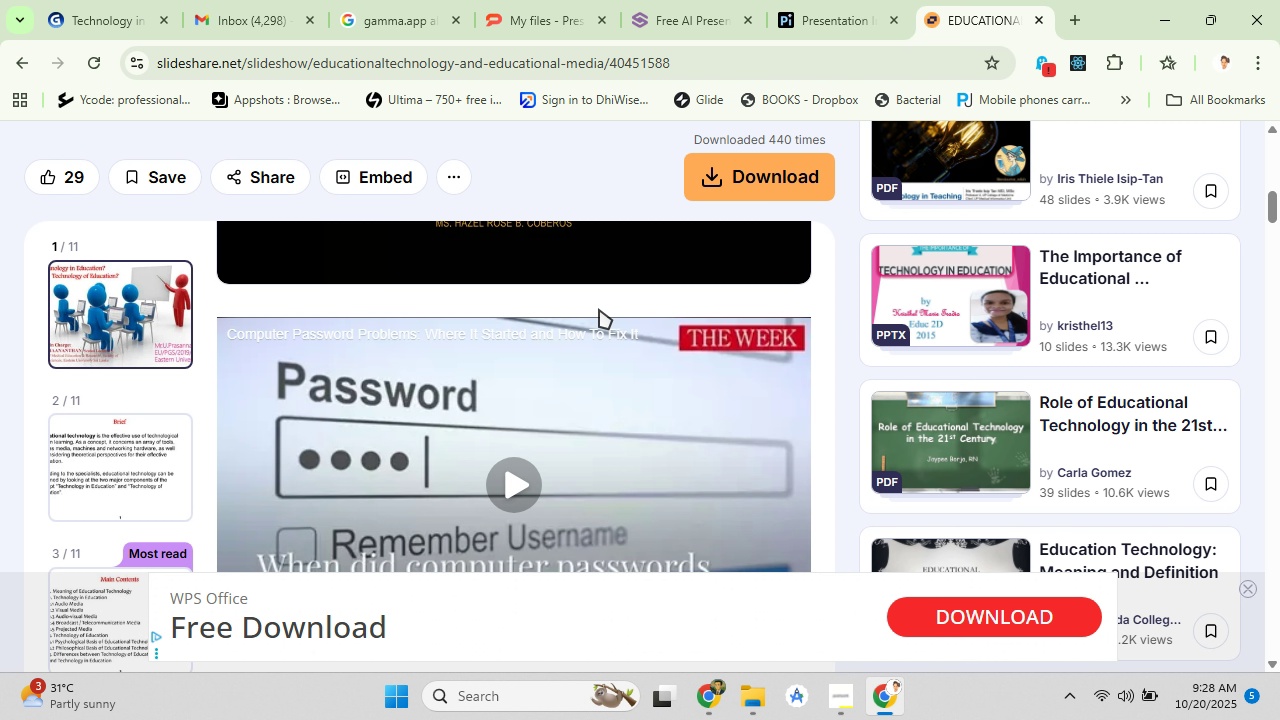 
scroll: coordinate [599, 309], scroll_direction: down, amount: 8.0
 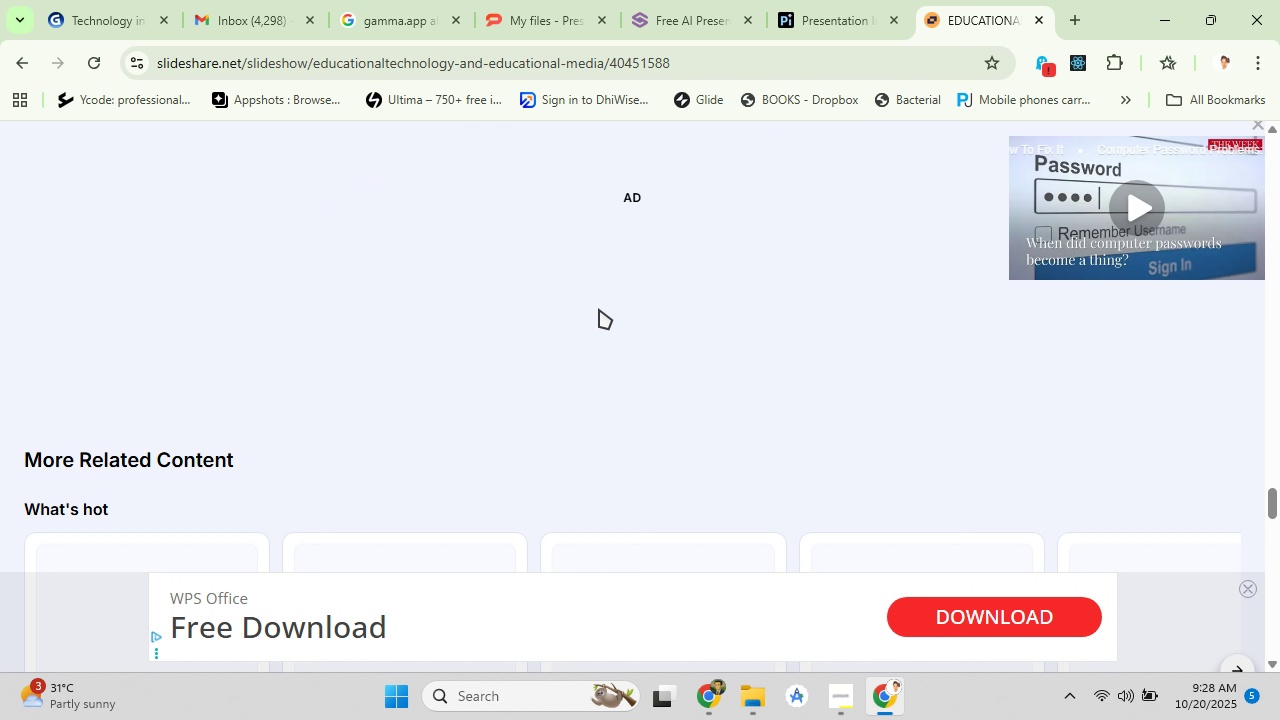 
scroll: coordinate [599, 309], scroll_direction: up, amount: 11.0
 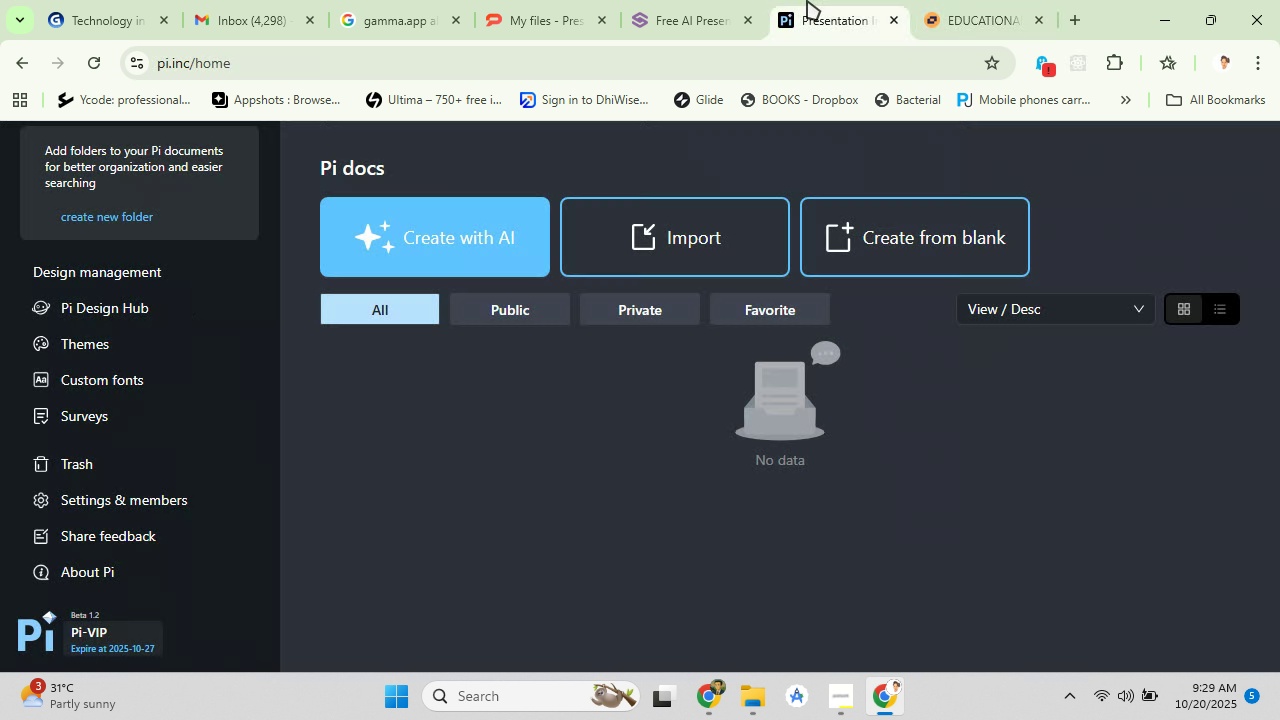 
left_click([807, 0])
 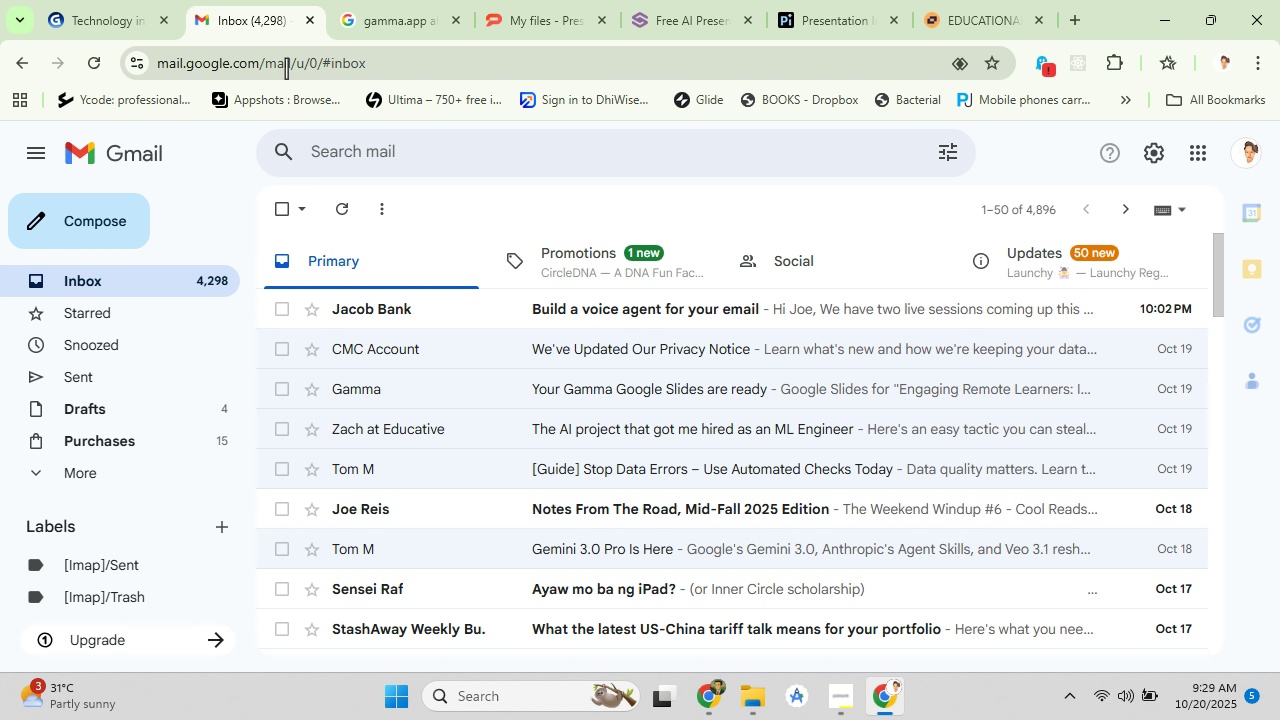 
scroll: coordinate [593, 378], scroll_direction: up, amount: 3.0
 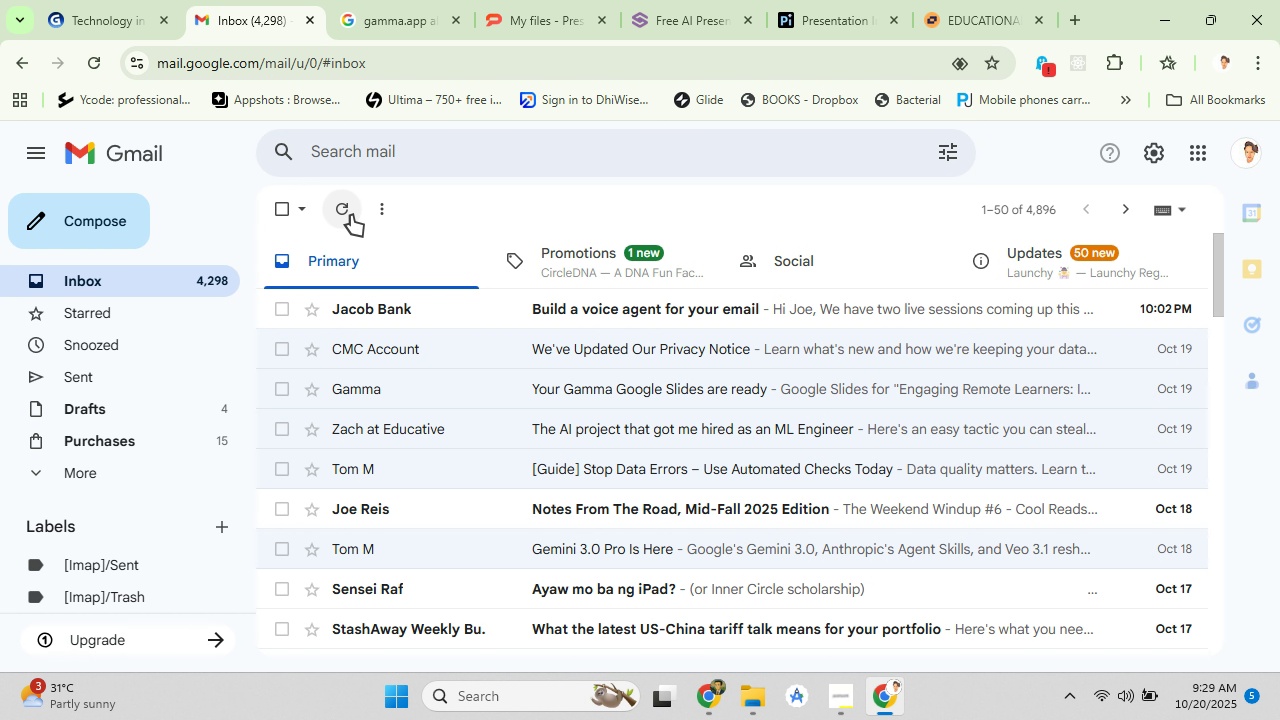 
left_click([350, 214])
 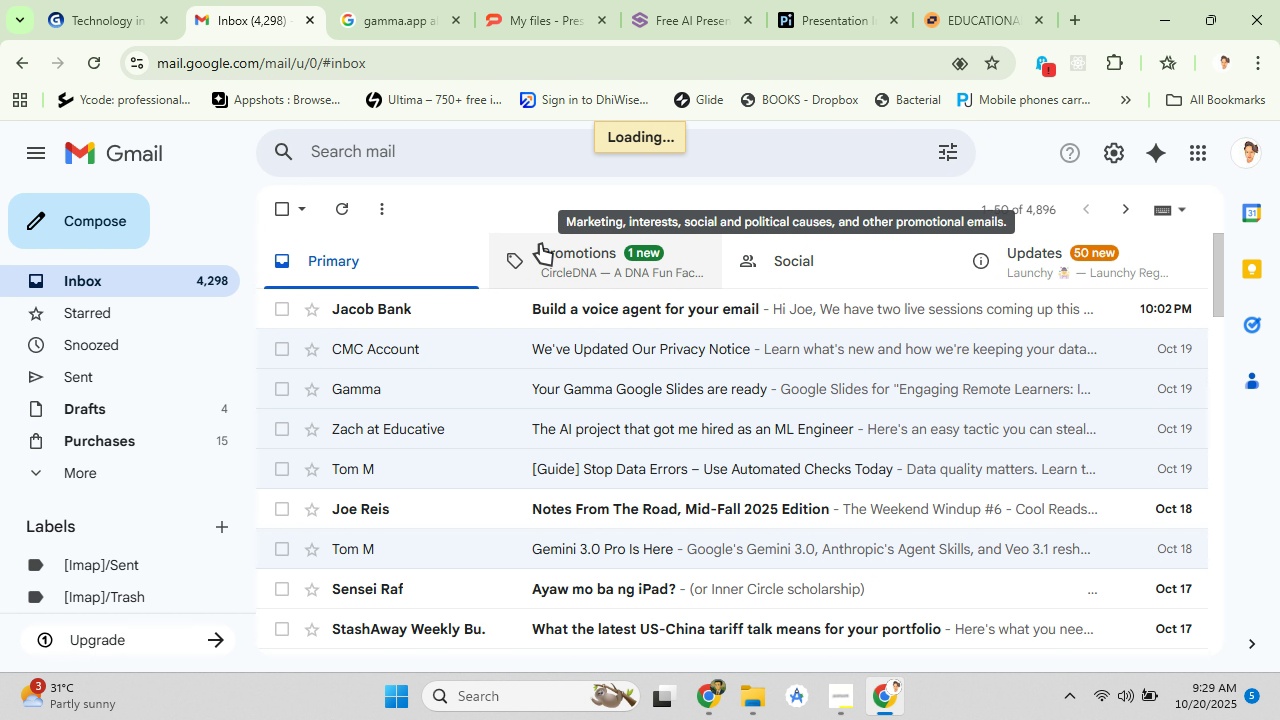 
wait(5.23)
 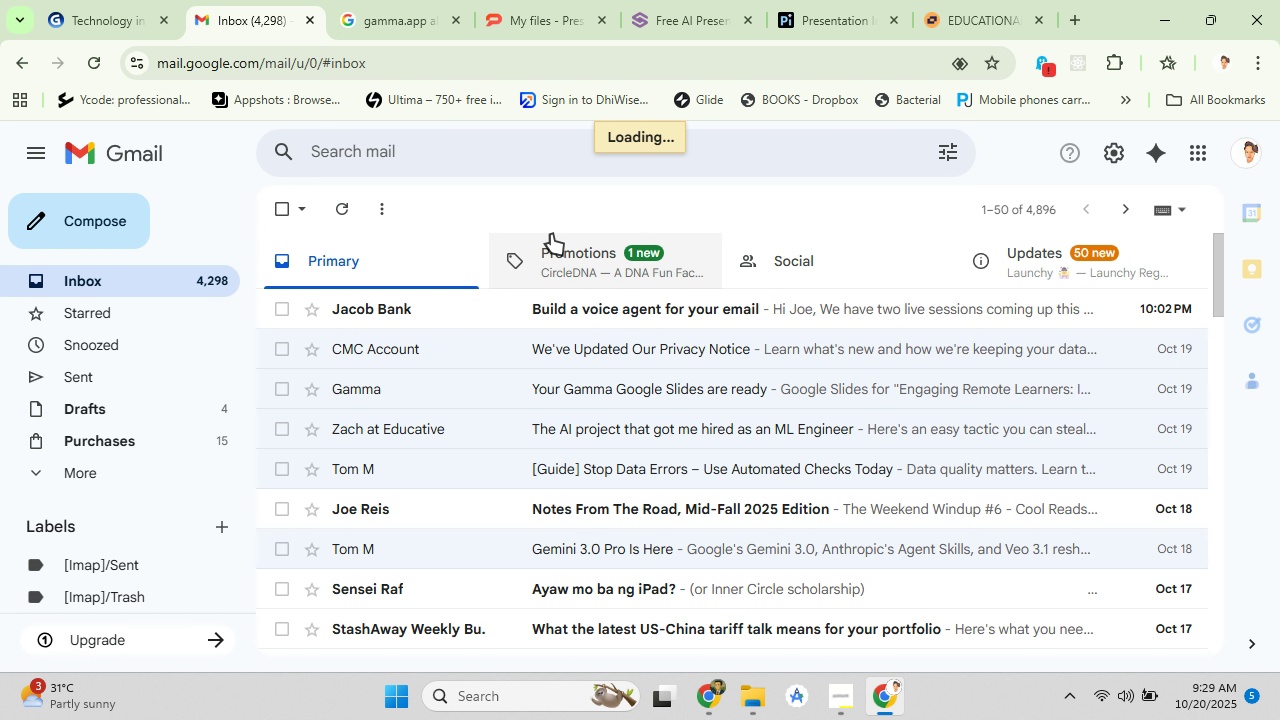 
left_click([114, 7])
 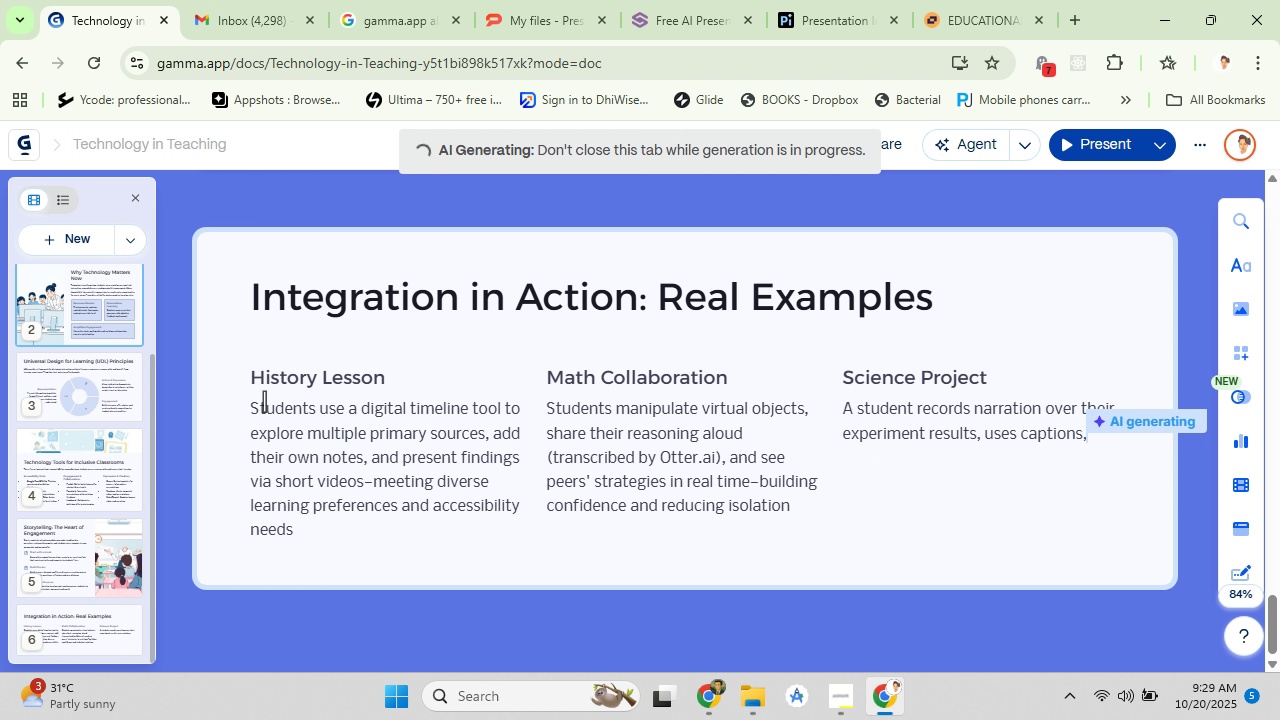 
wait(6.83)
 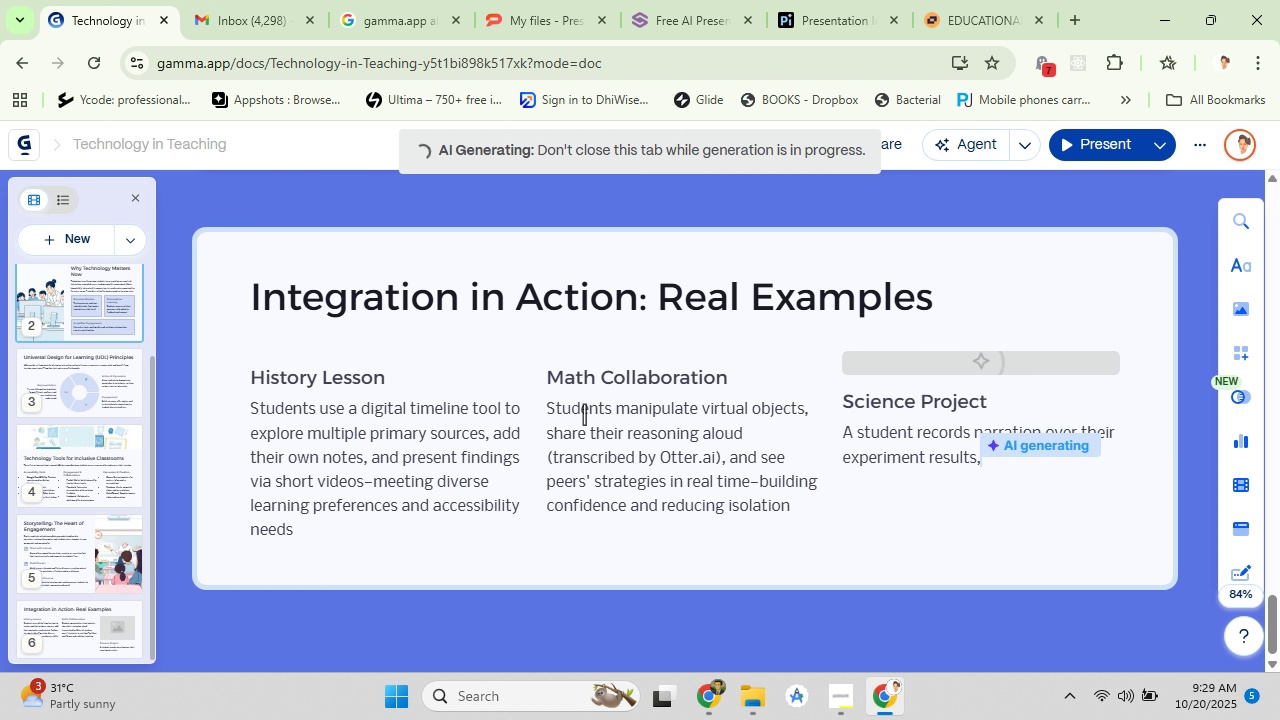 
scroll: coordinate [388, 400], scroll_direction: down, amount: 4.0
 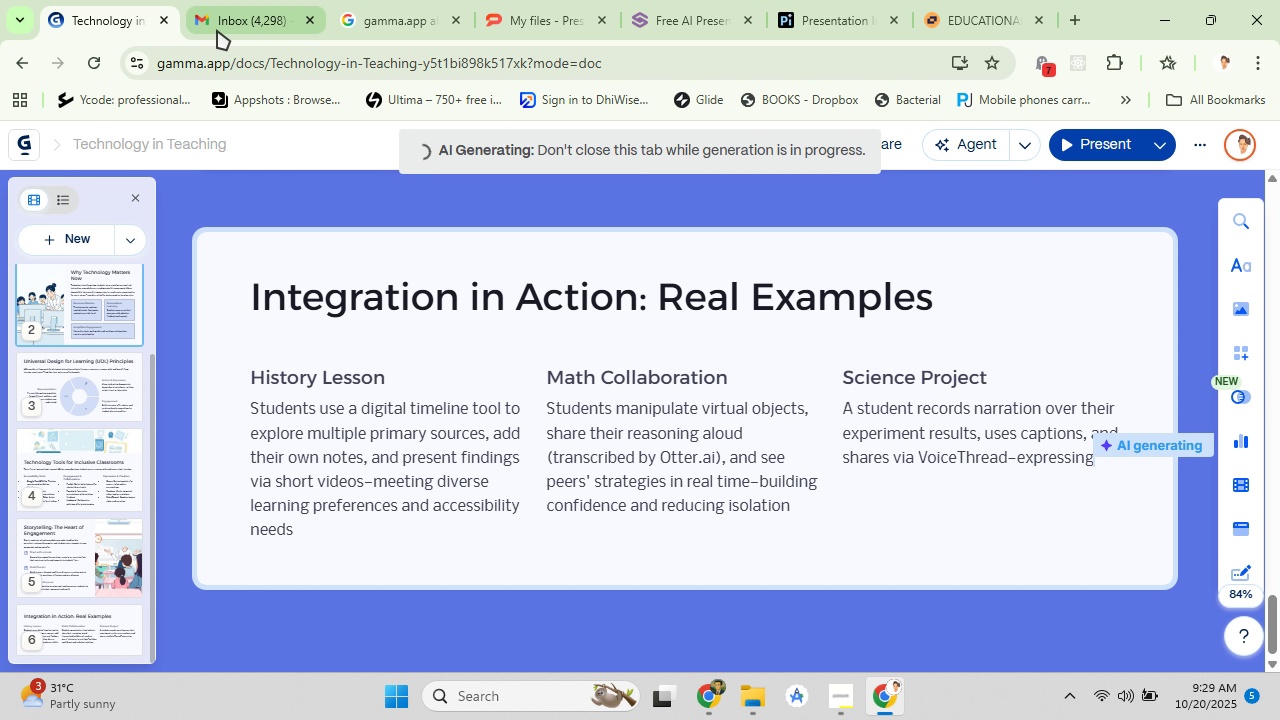 
left_click([240, 10])
 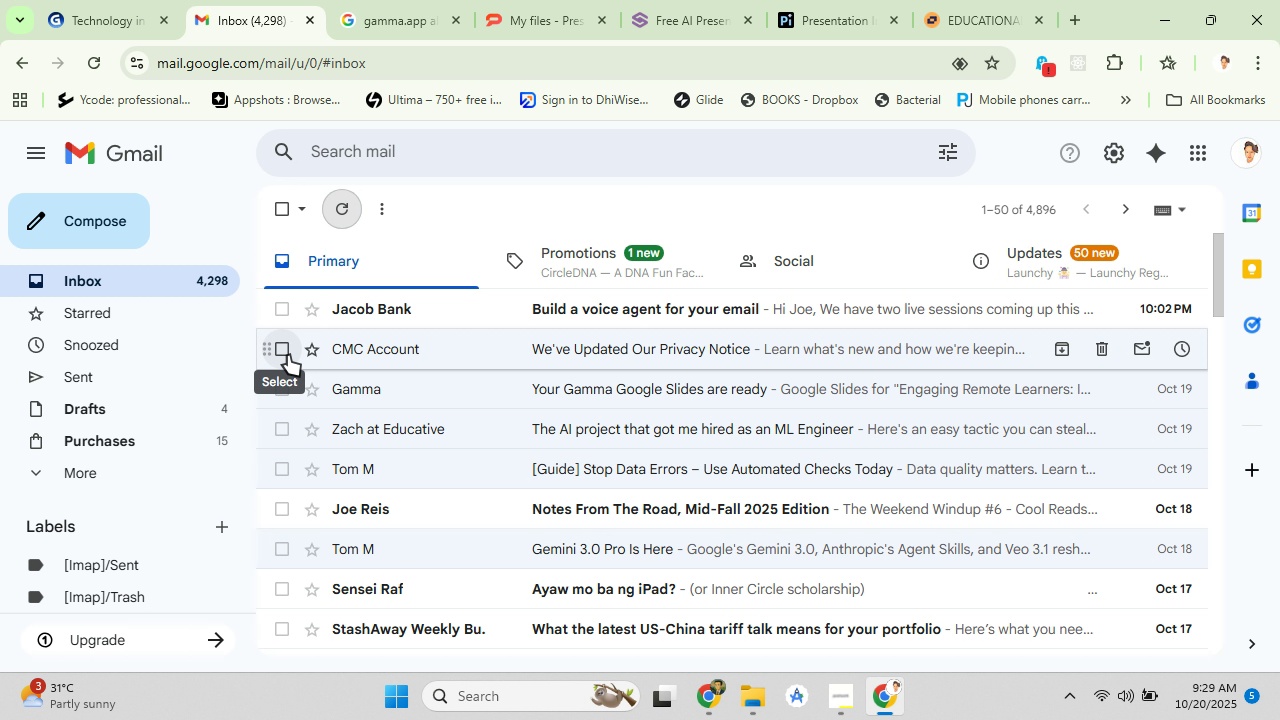 
left_click([287, 349])
 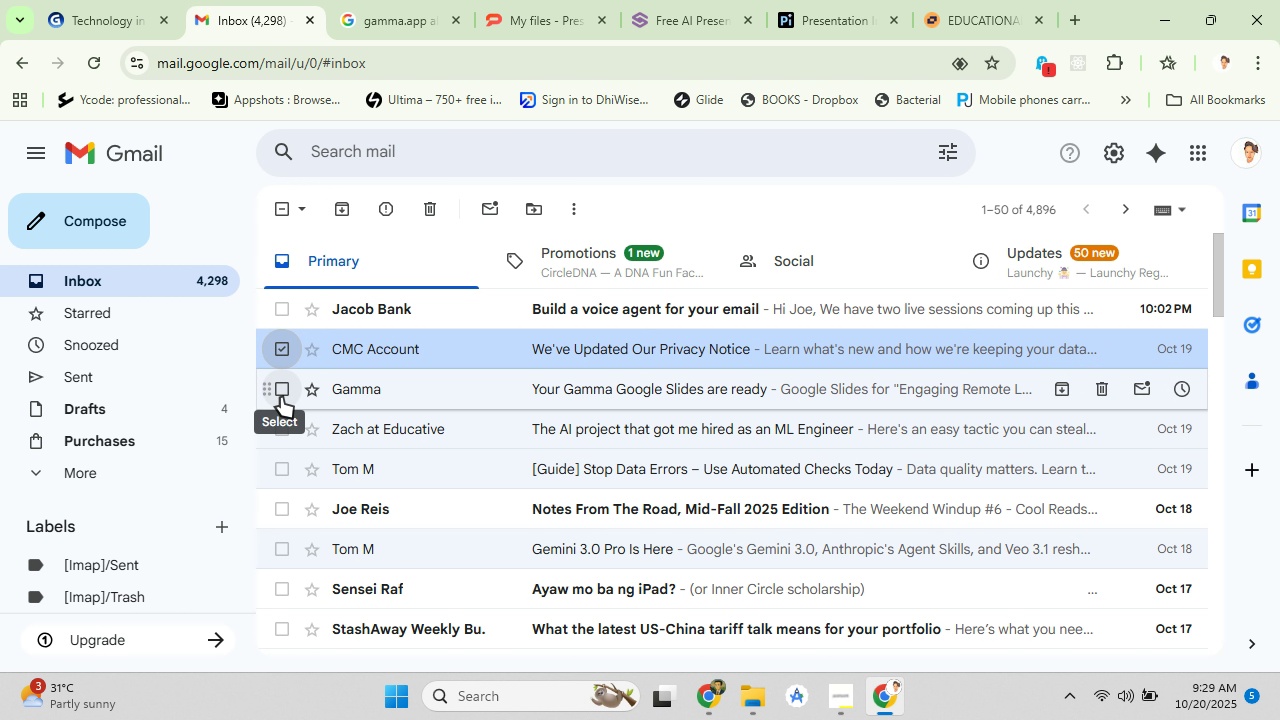 
left_click([281, 397])
 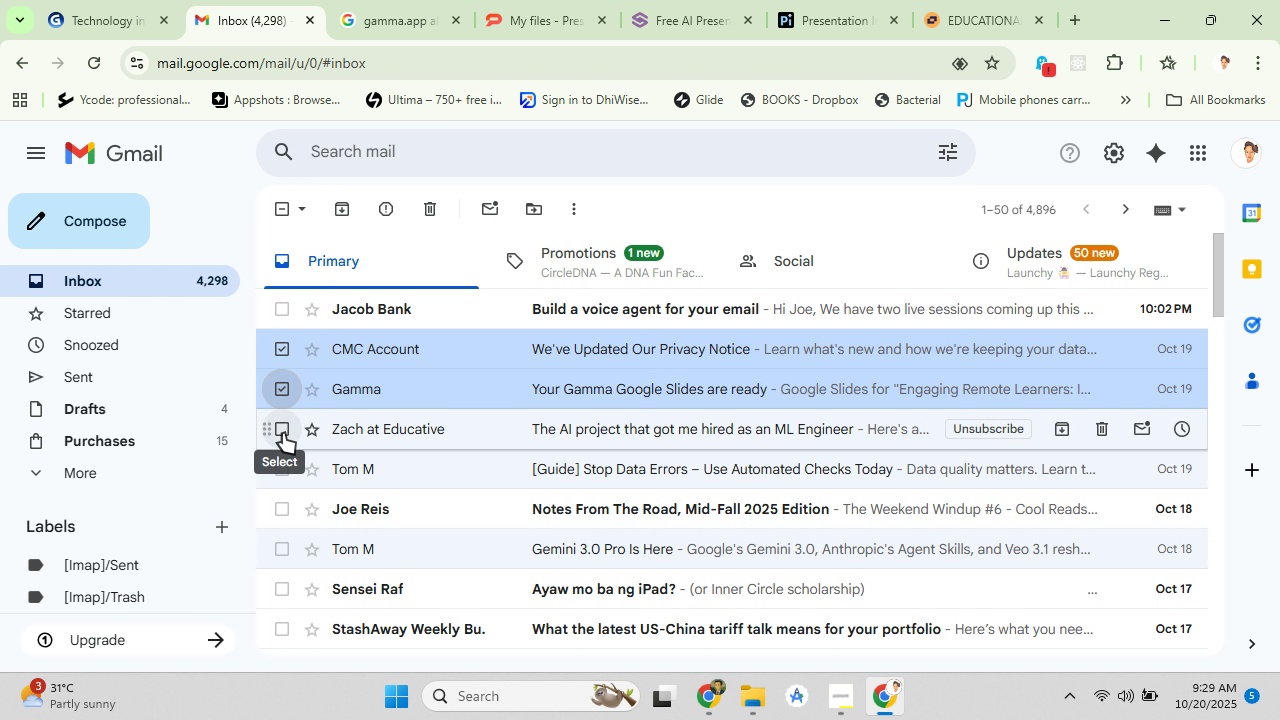 
left_click([283, 433])
 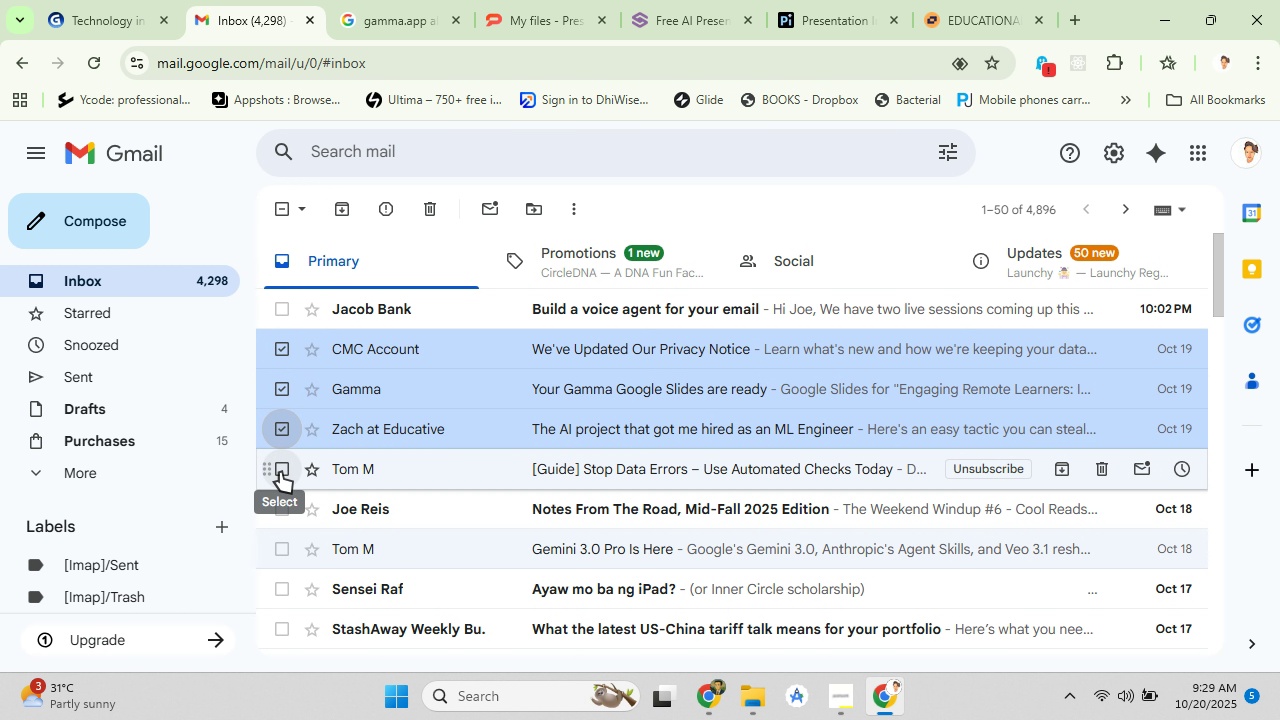 
left_click([280, 472])
 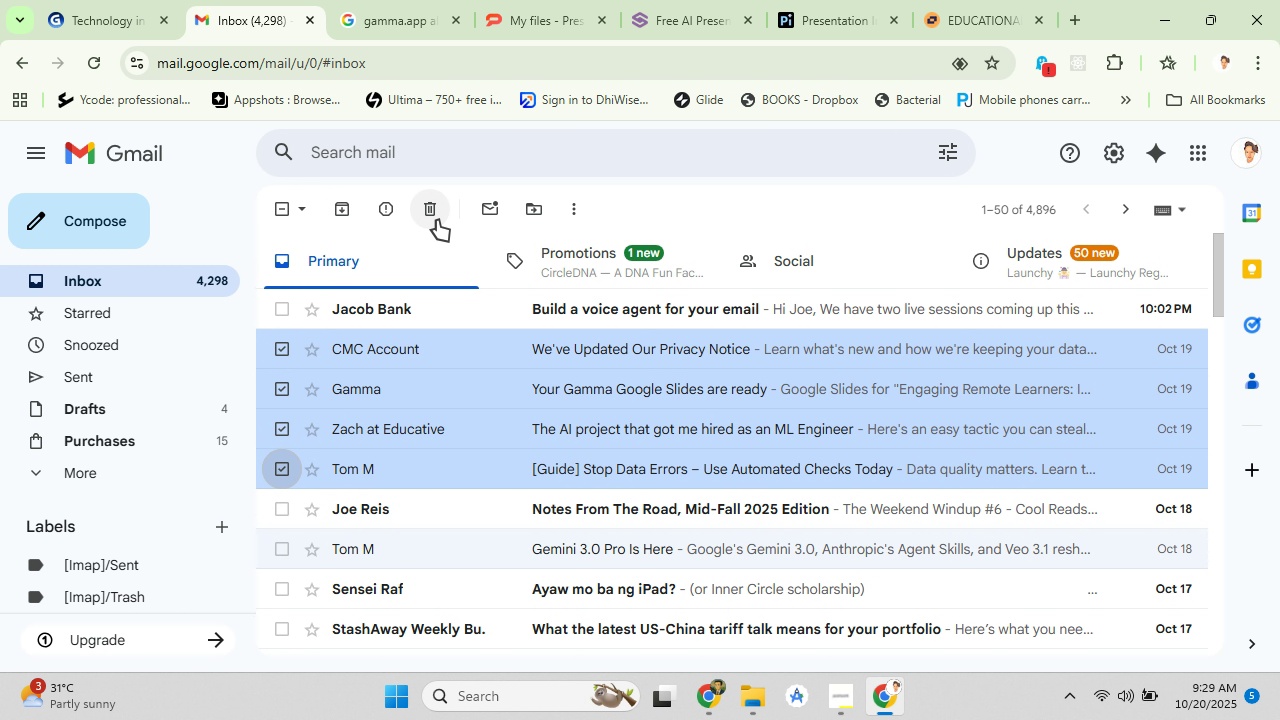 
left_click([437, 220])